 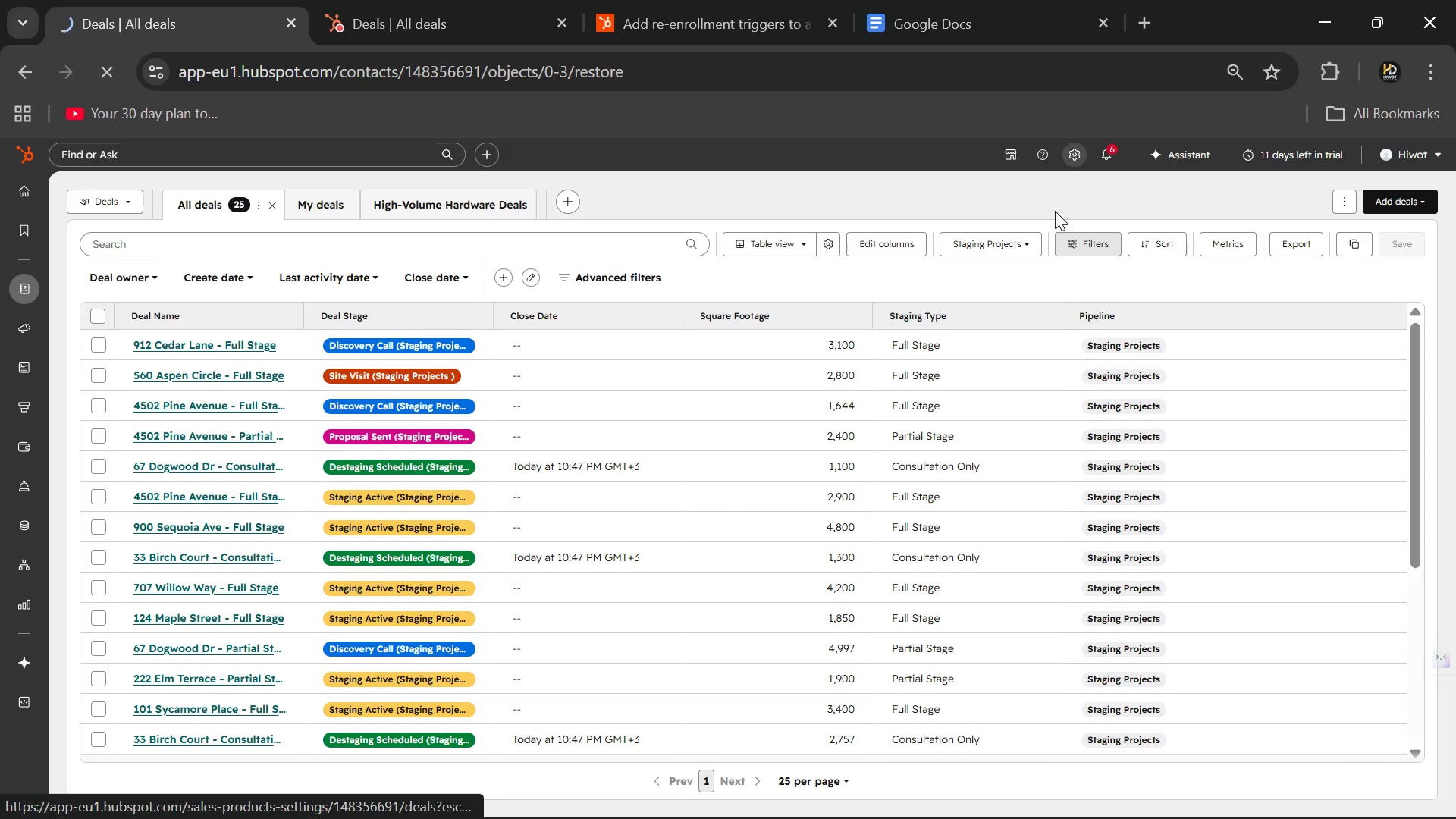 
left_click([827, 792])
 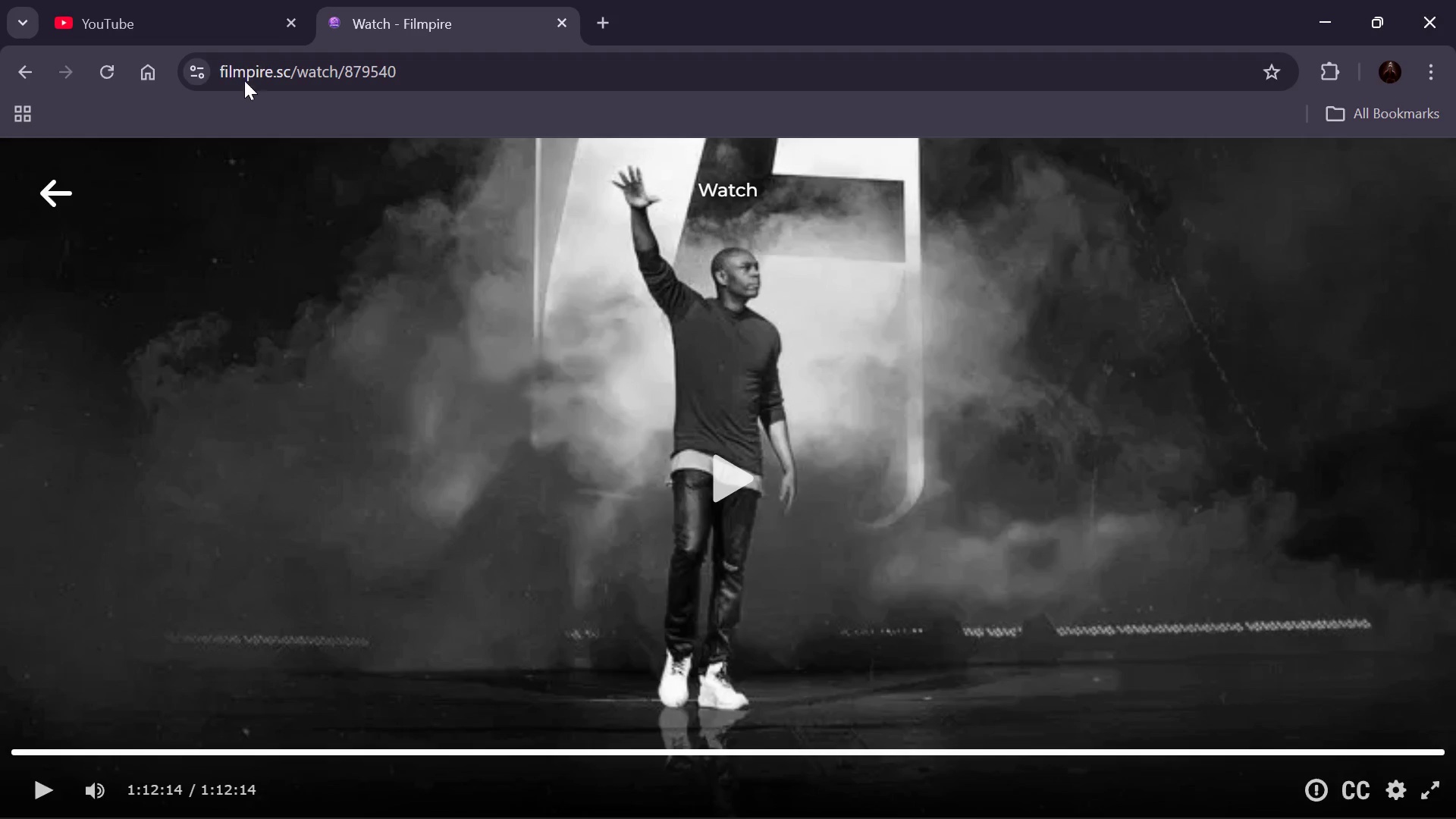 
left_click([198, 20])
 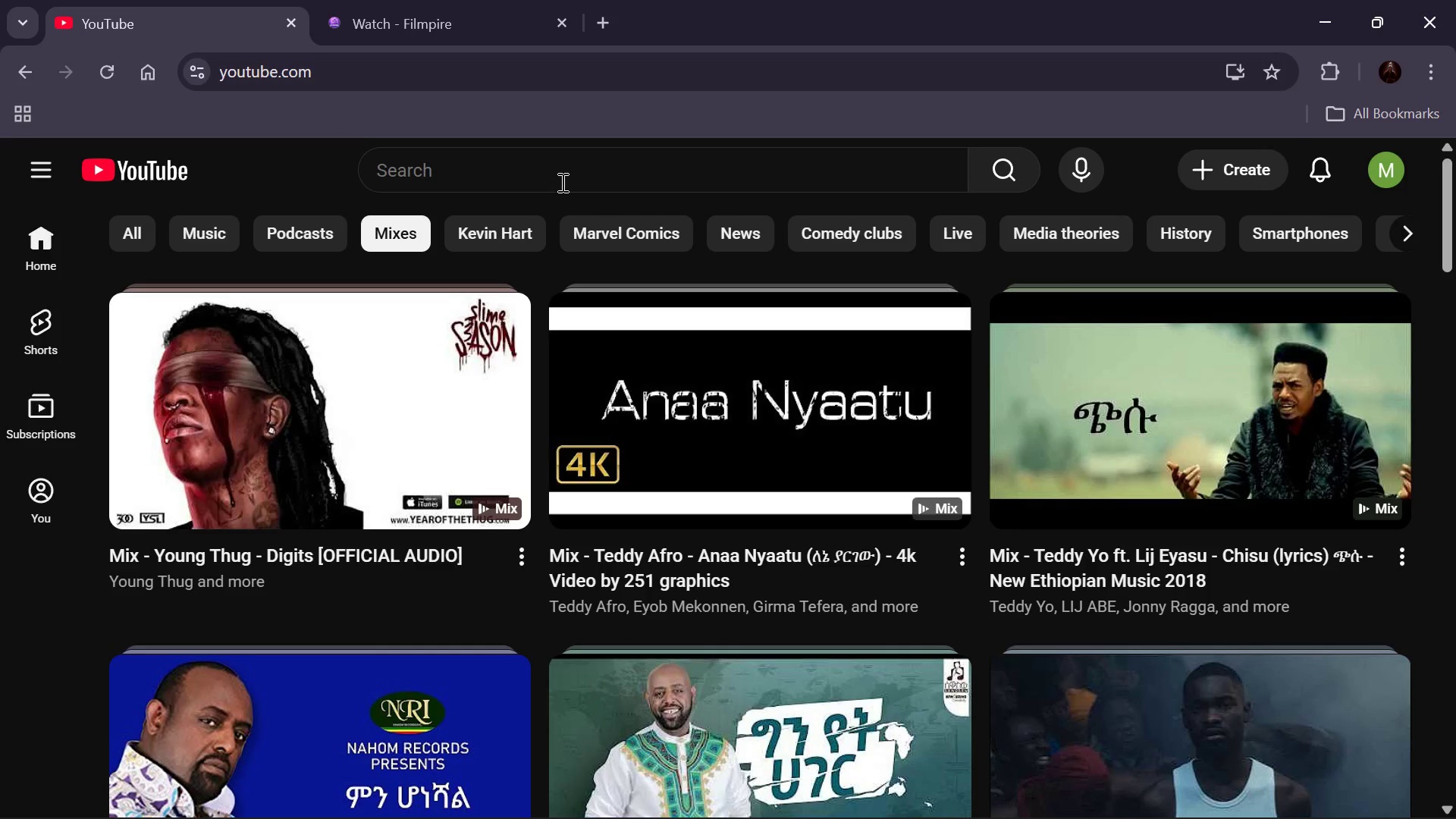 
left_click([561, 182])
 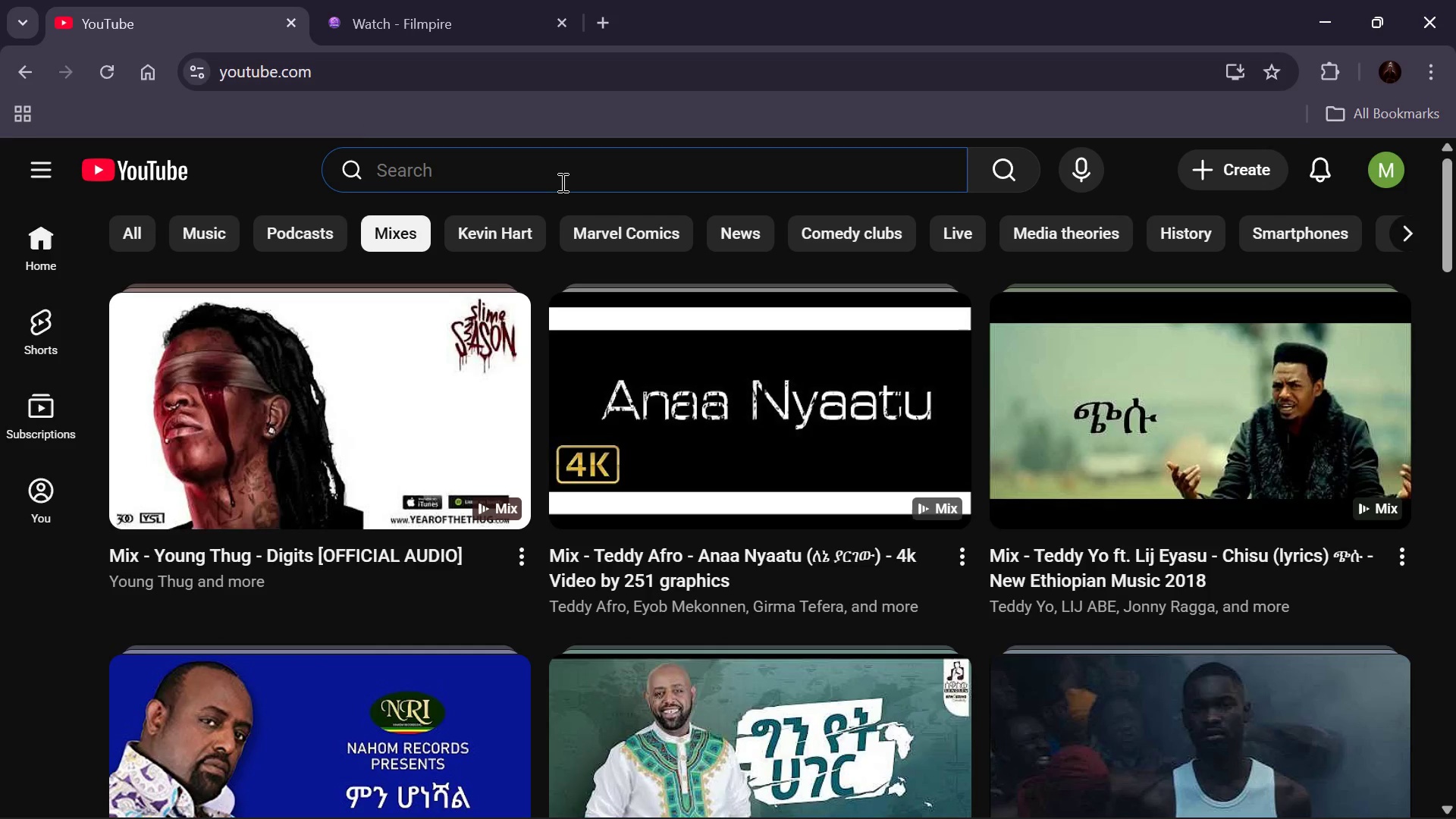 
type(teddy aft)
key(Backspace)
type(ro mu)
key(Backspace)
key(Backspace)
type(tsion mushraye )
 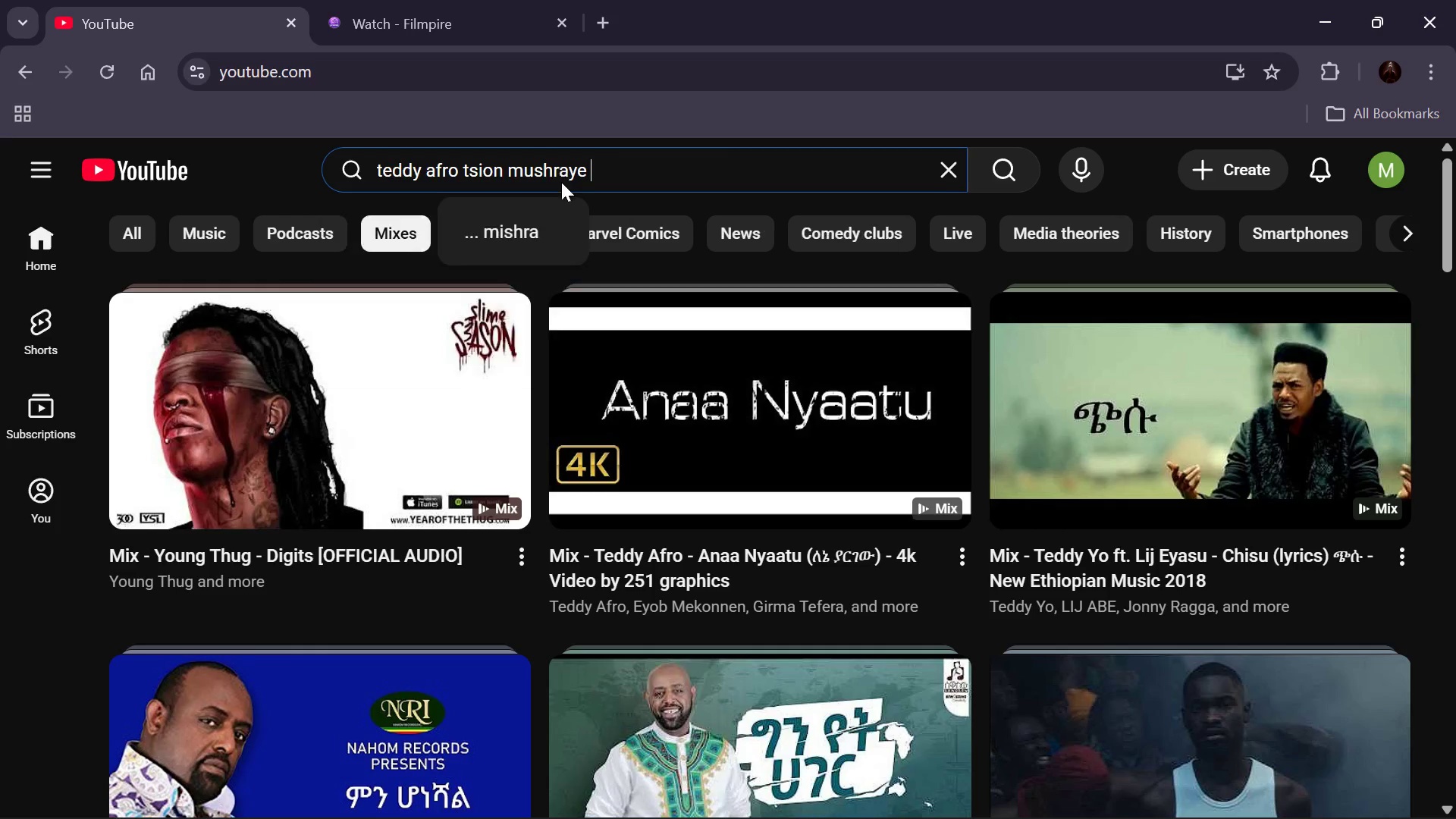 
key(Enter)
 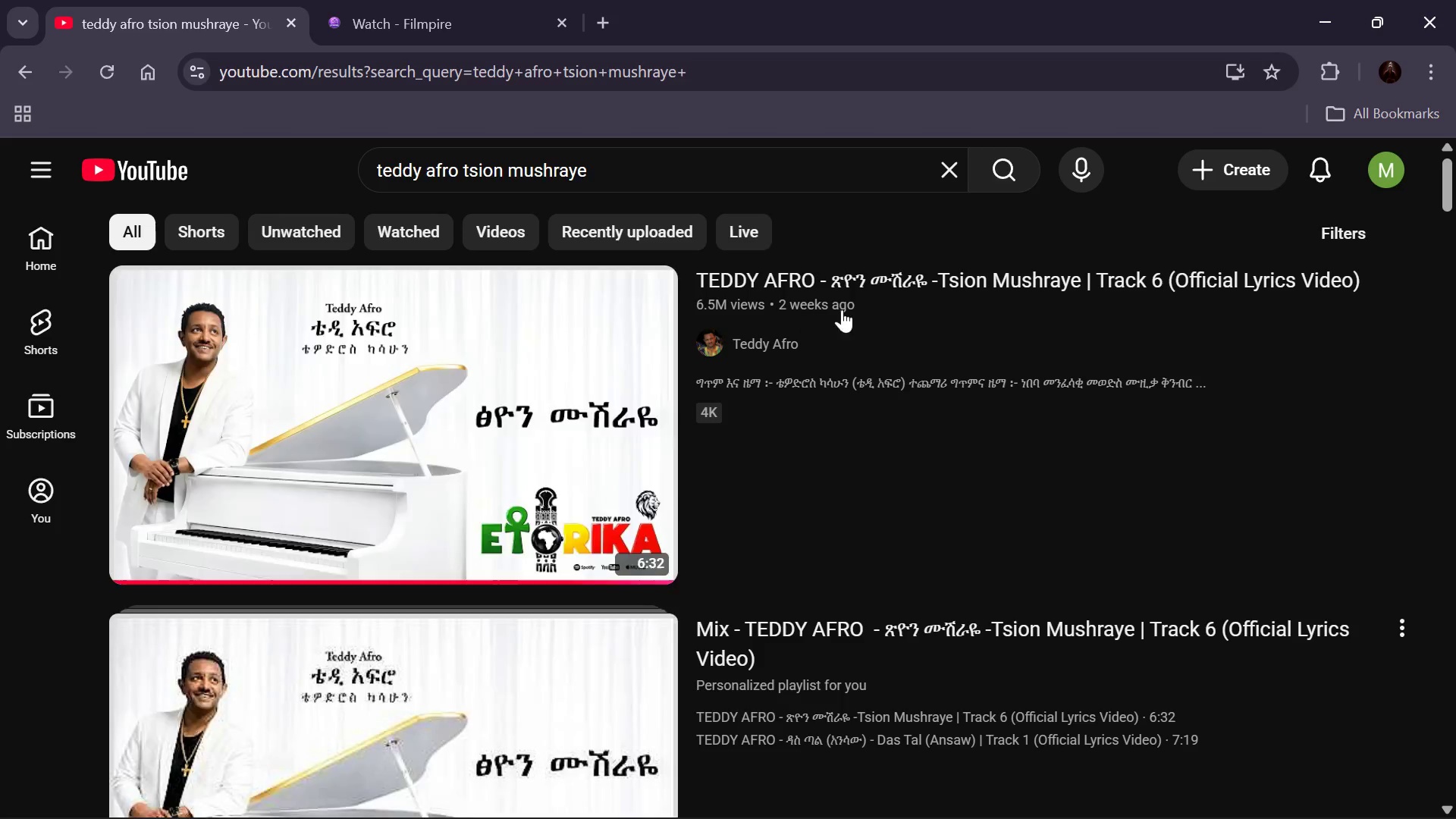 
left_click([592, 348])
 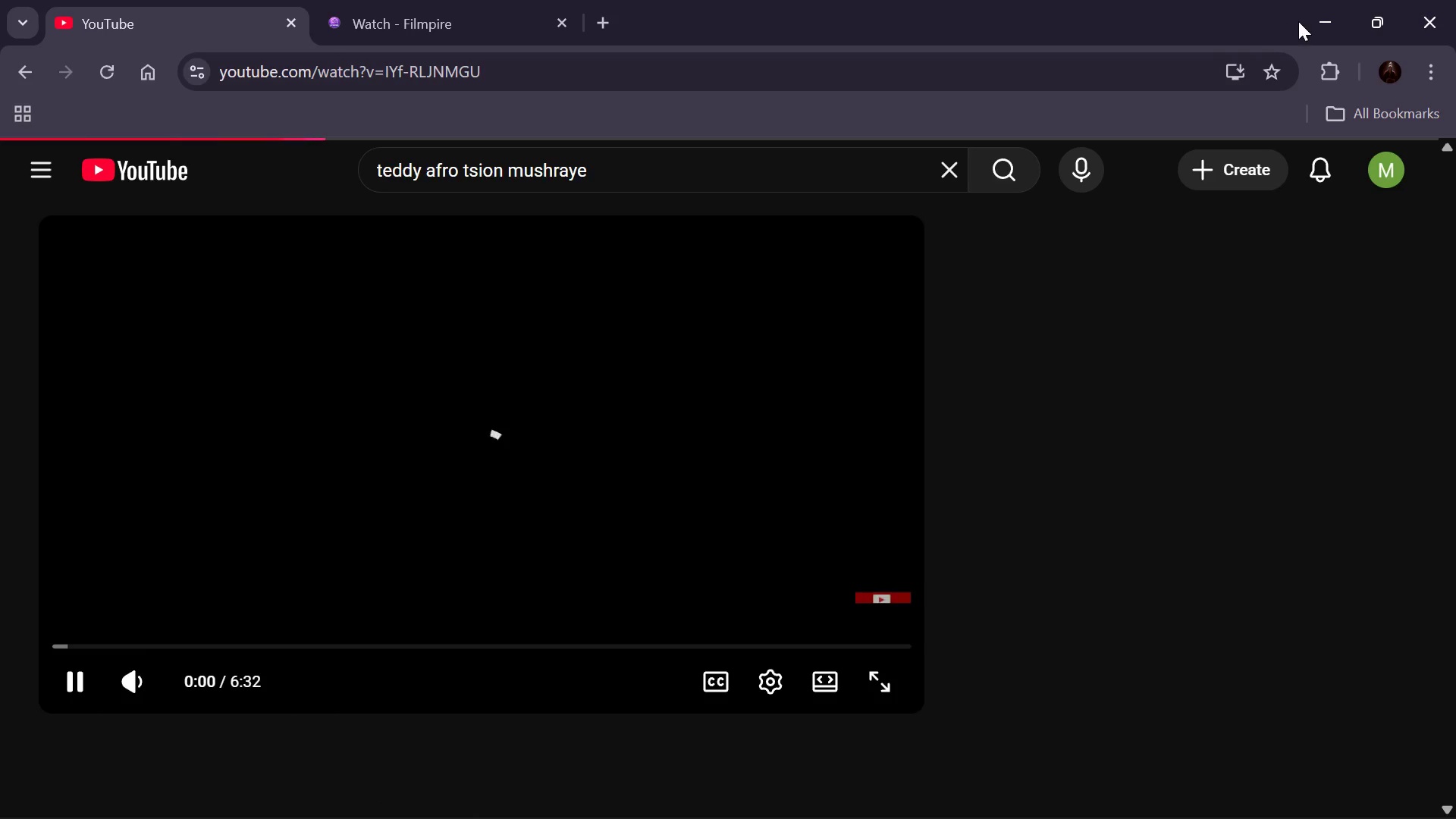 
left_click([1330, 27])
 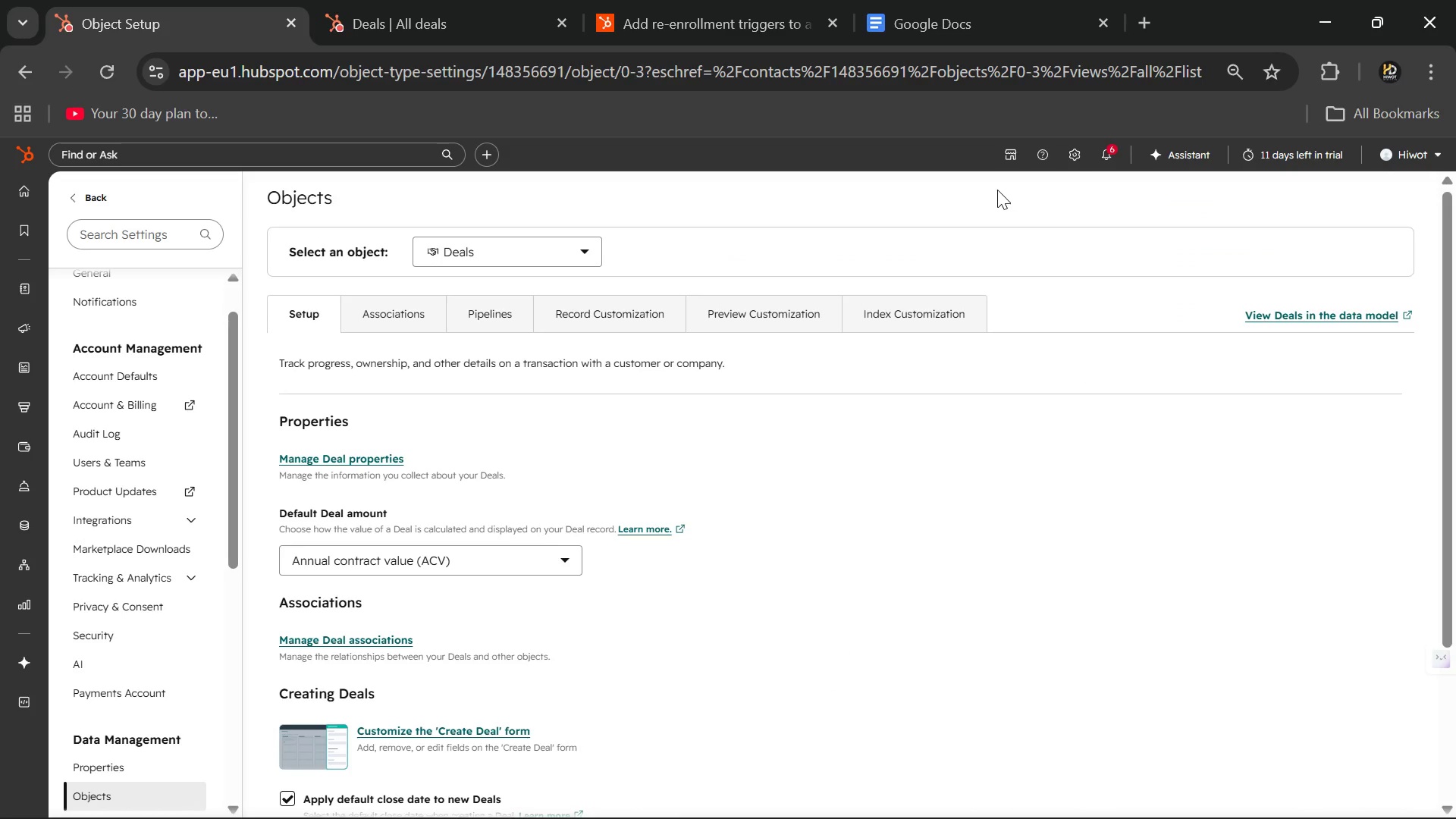 
hold_key(key=VolumeDown, duration=0.83)
 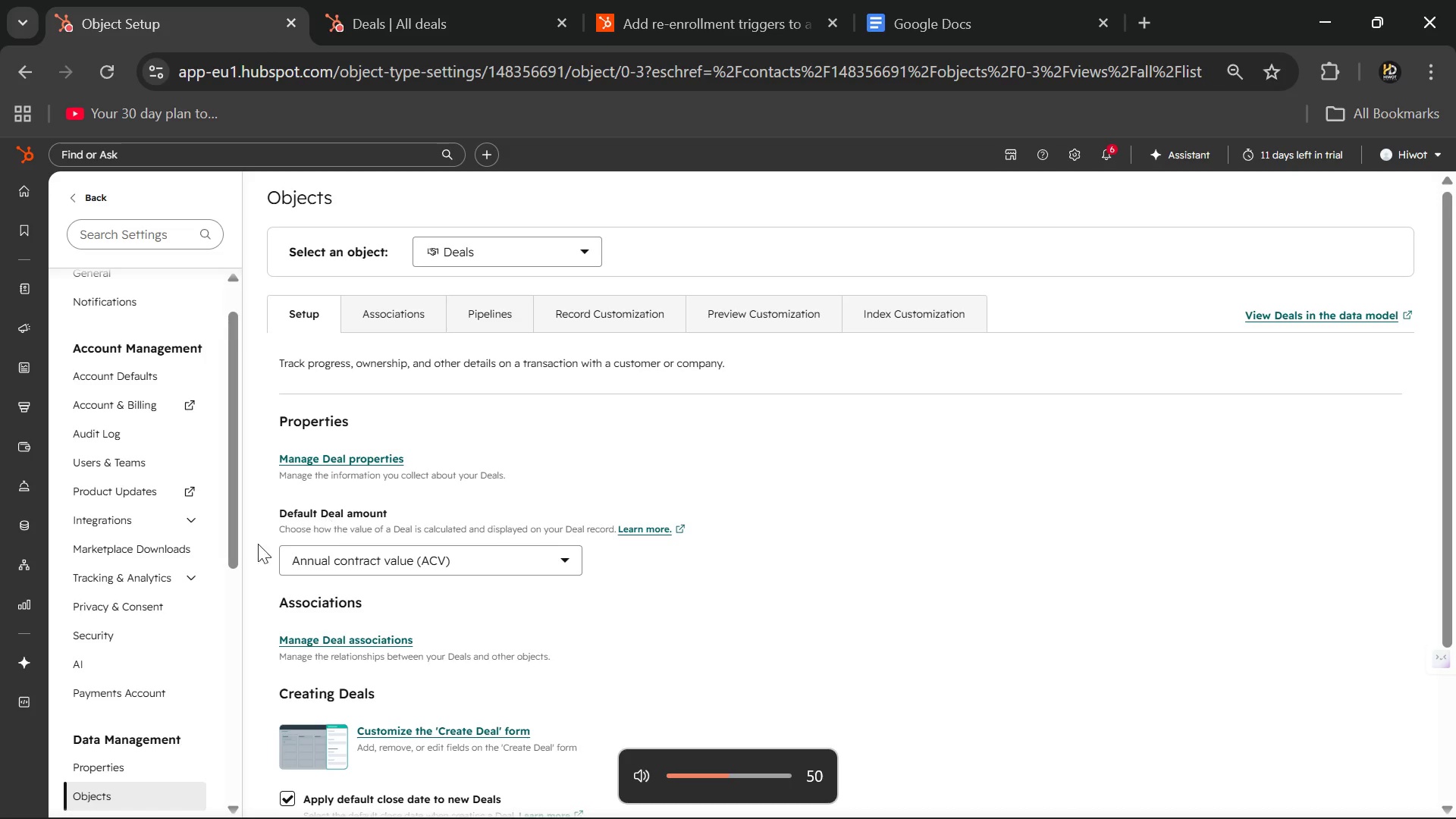 
scroll: coordinate [120, 538], scroll_direction: down, amount: 3.0
 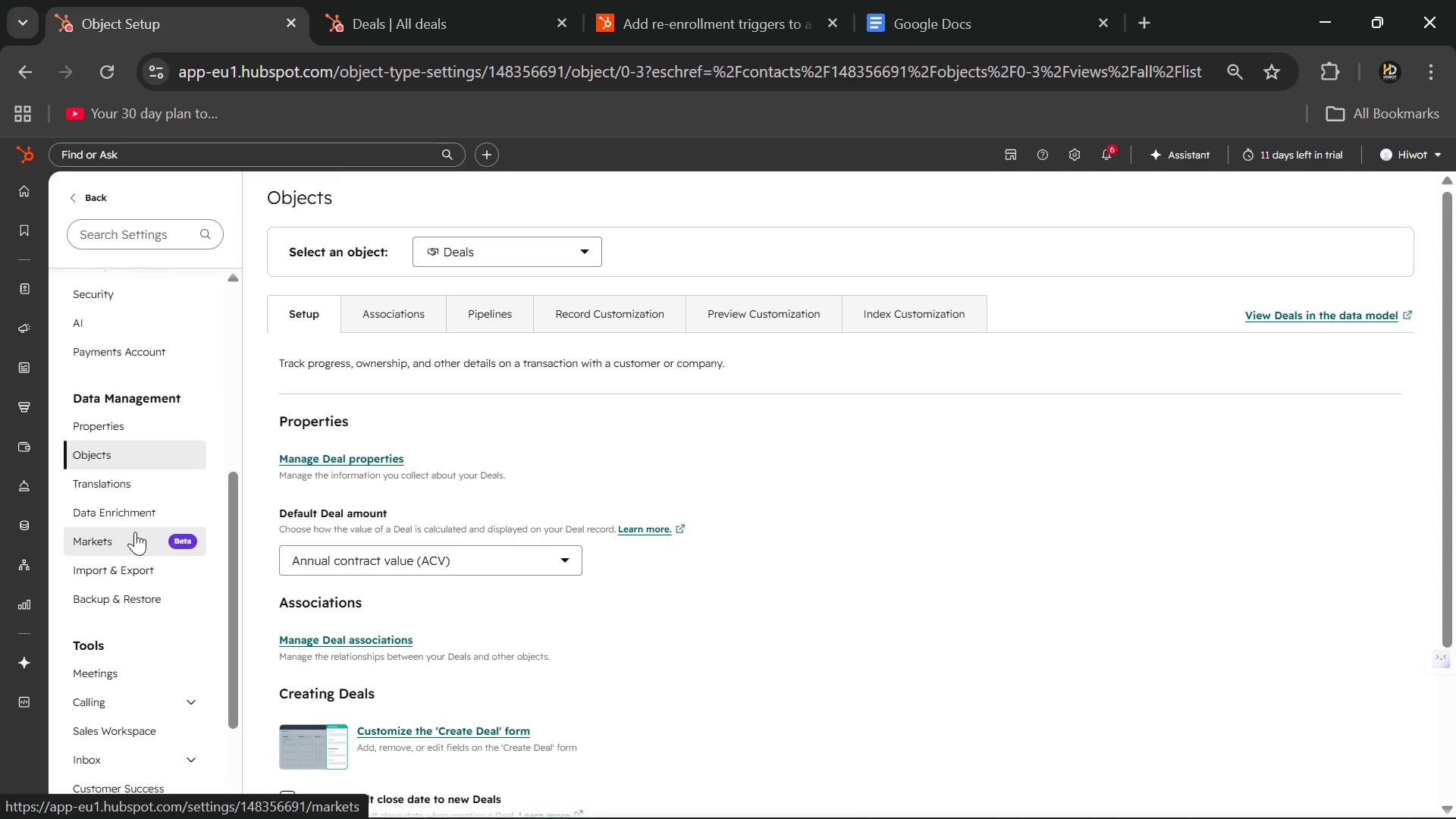 
left_click([124, 425])
 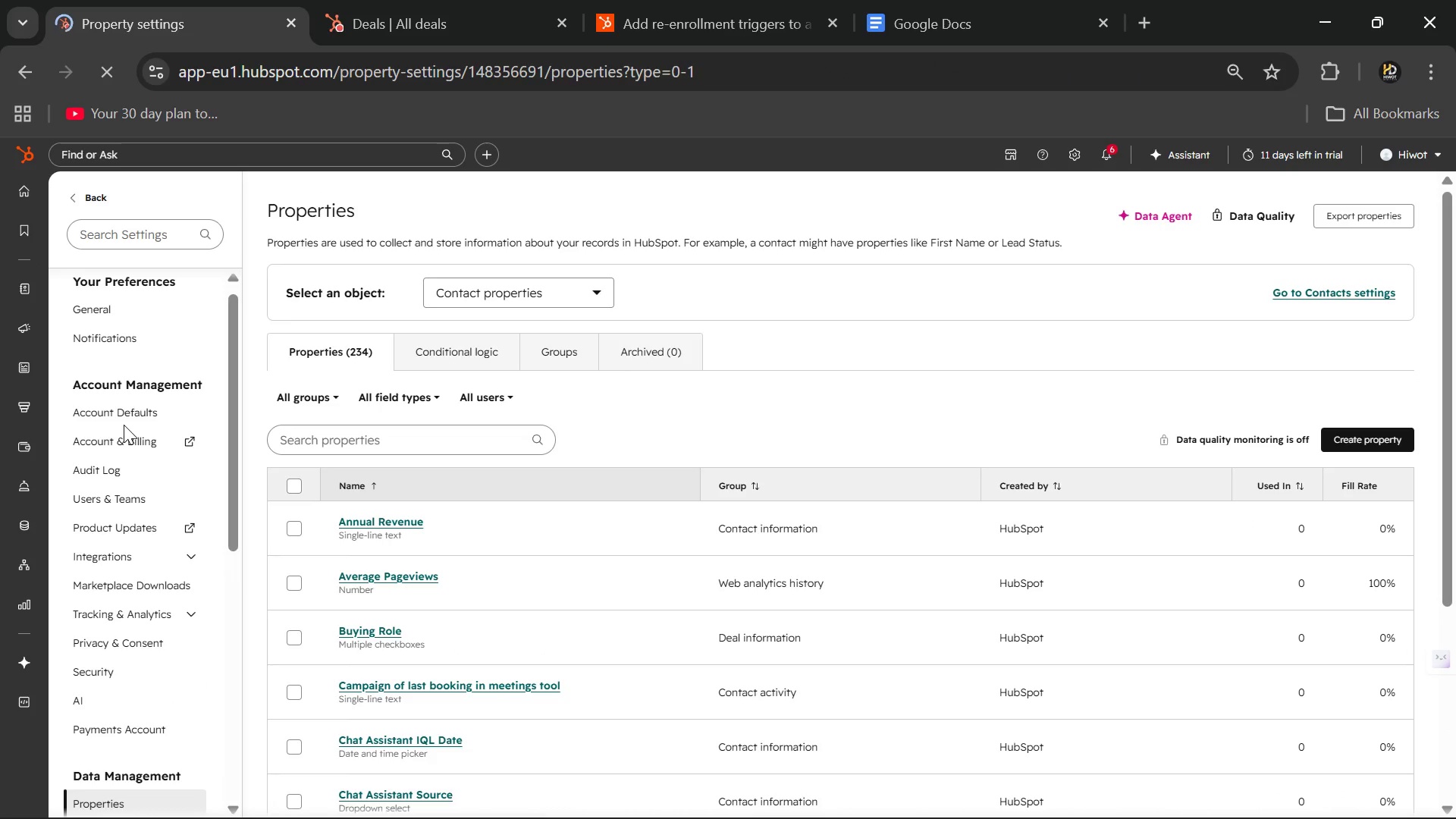 
wait(7.86)
 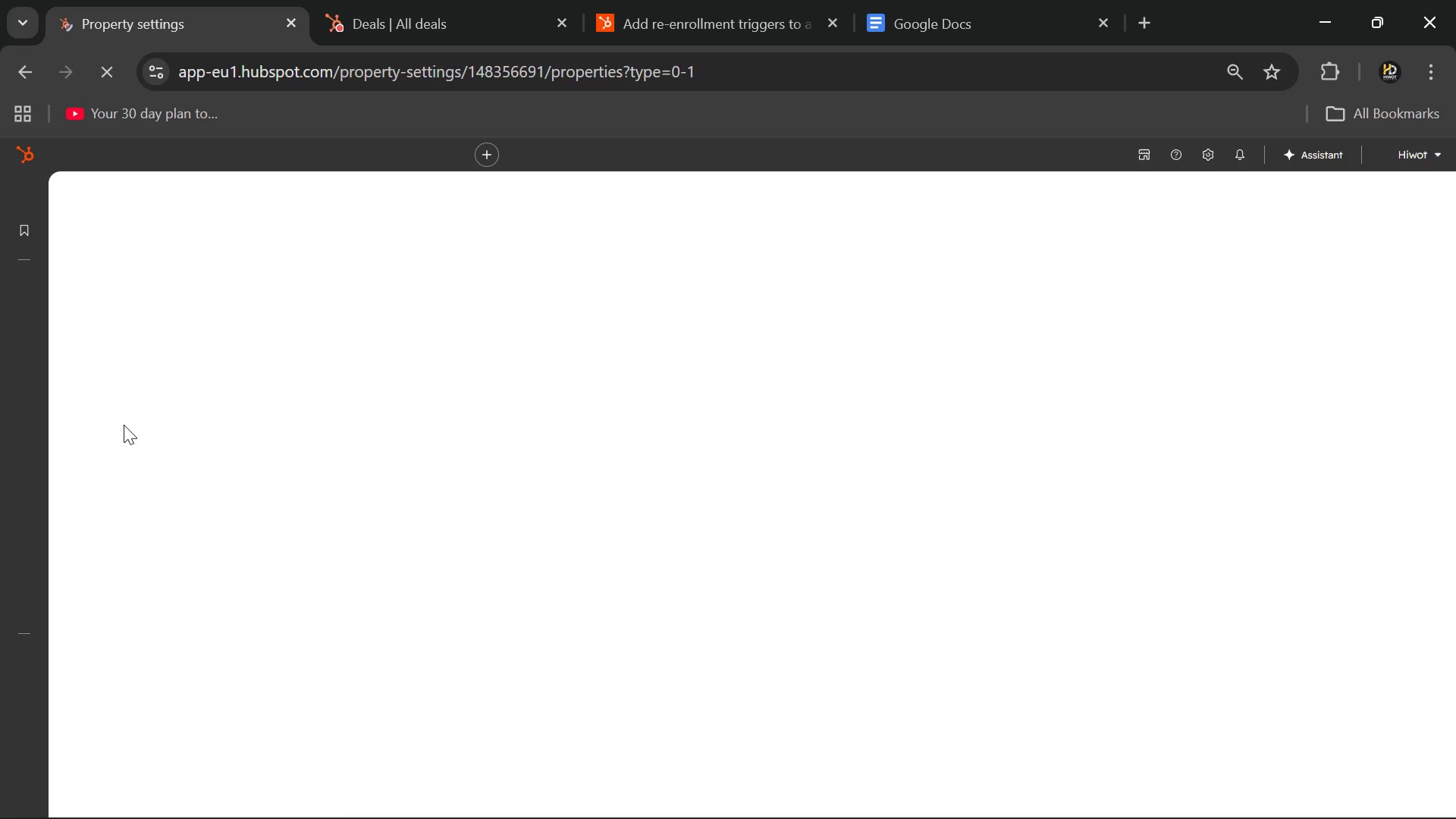 
left_click([552, 344])
 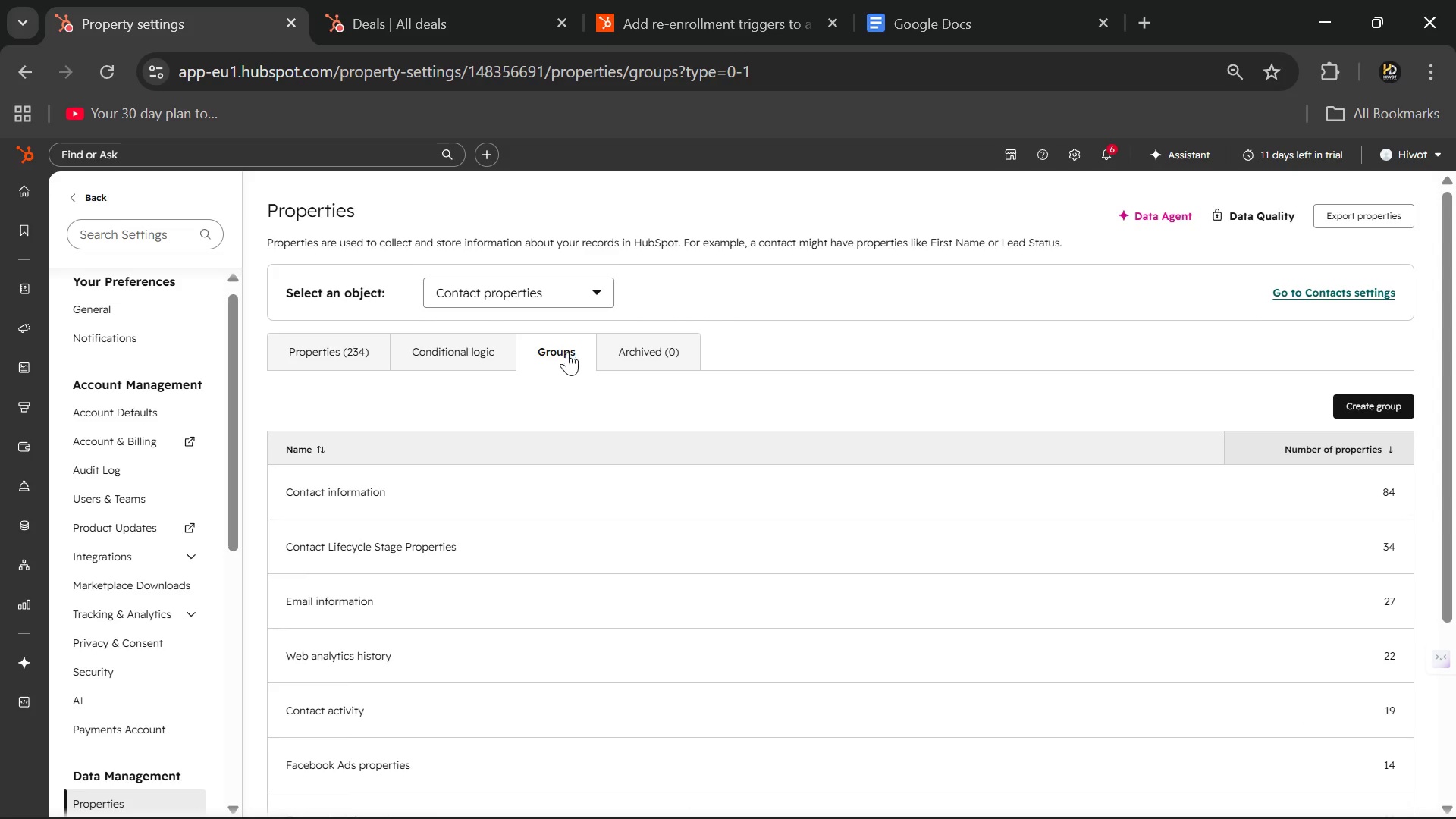 
scroll: coordinate [531, 524], scroll_direction: down, amount: 9.0
 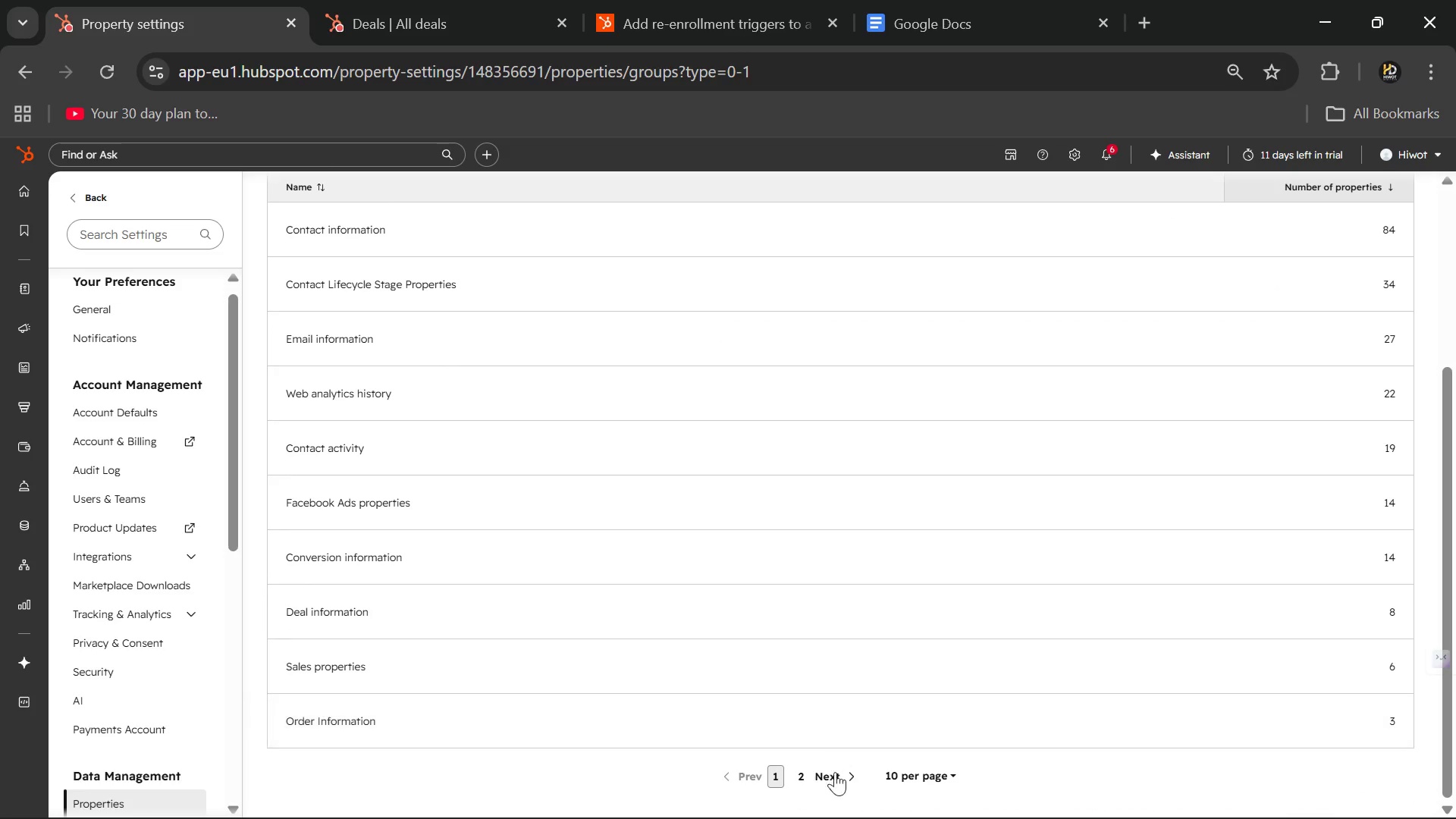 
left_click([832, 776])
 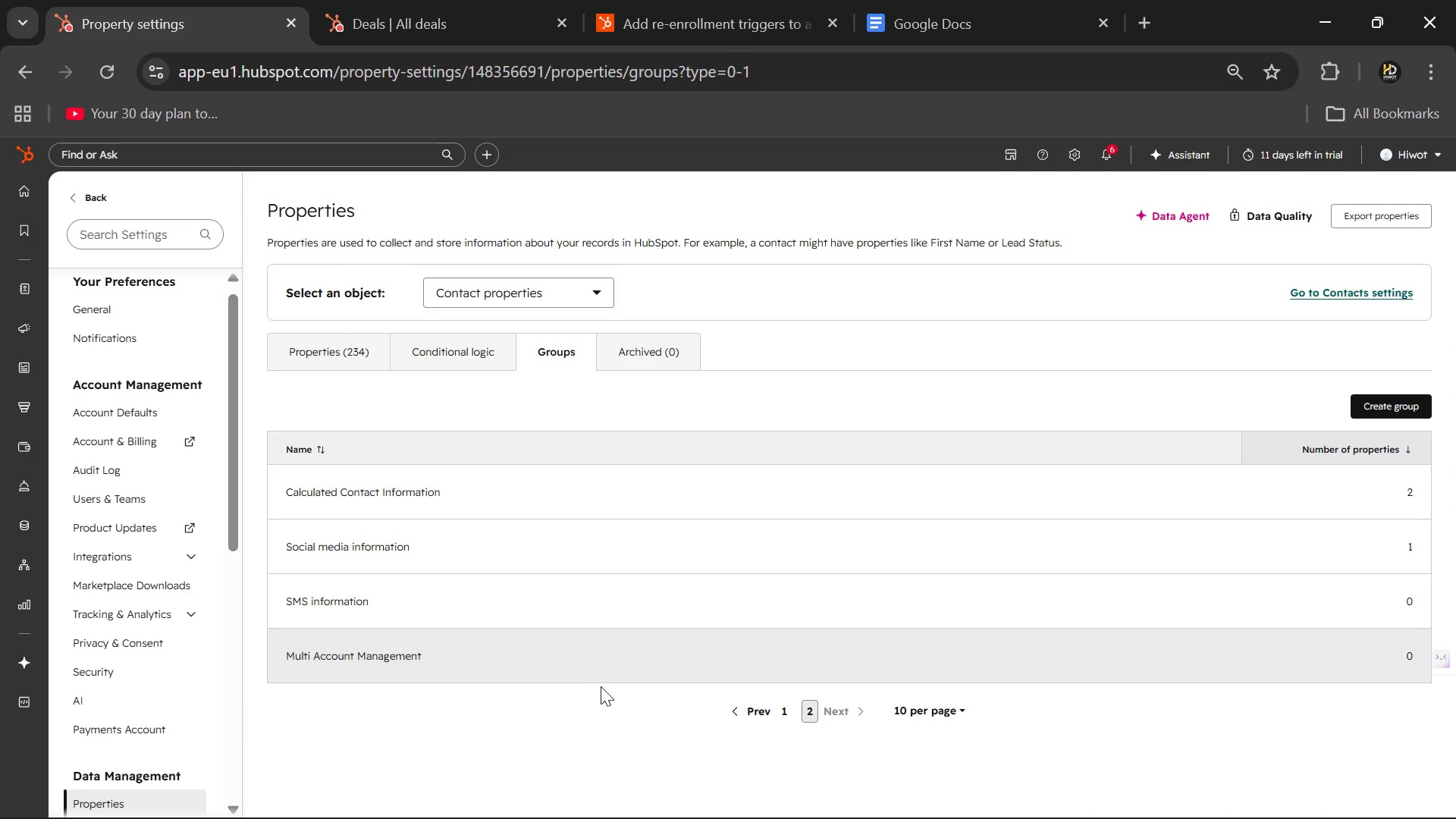 
wait(5.03)
 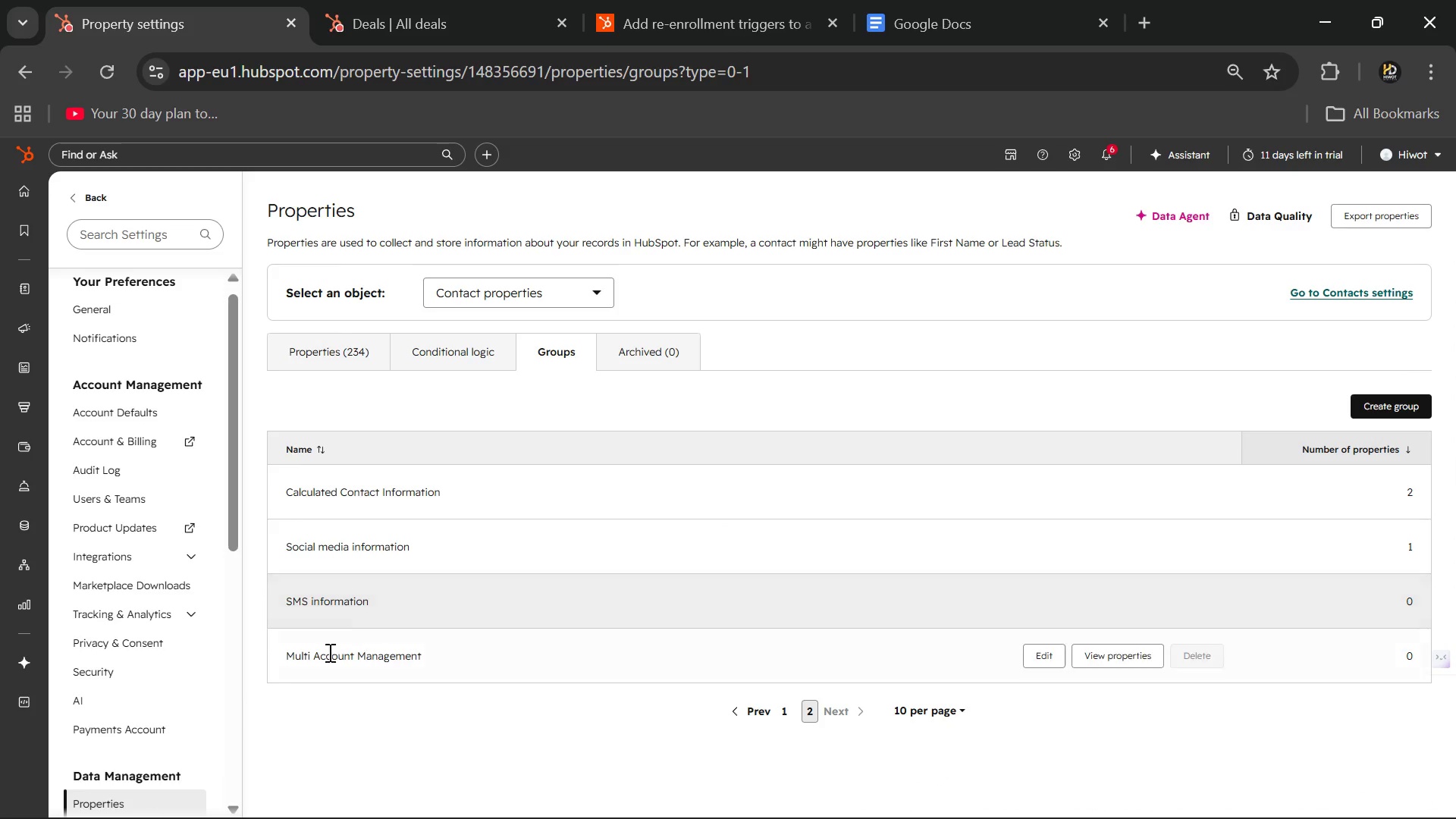 
left_click([781, 711])
 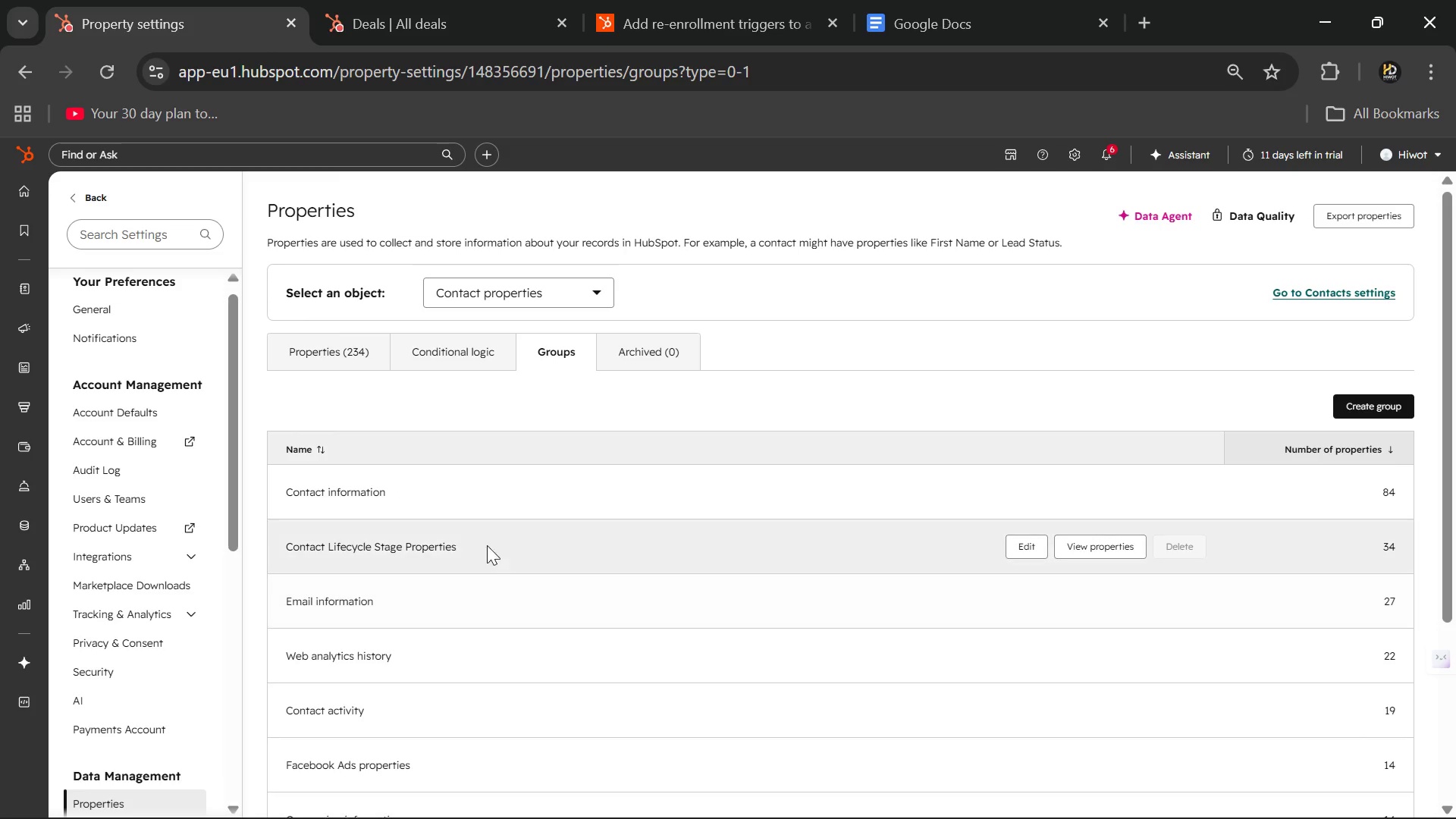 
scroll: coordinate [445, 546], scroll_direction: down, amount: 4.0
 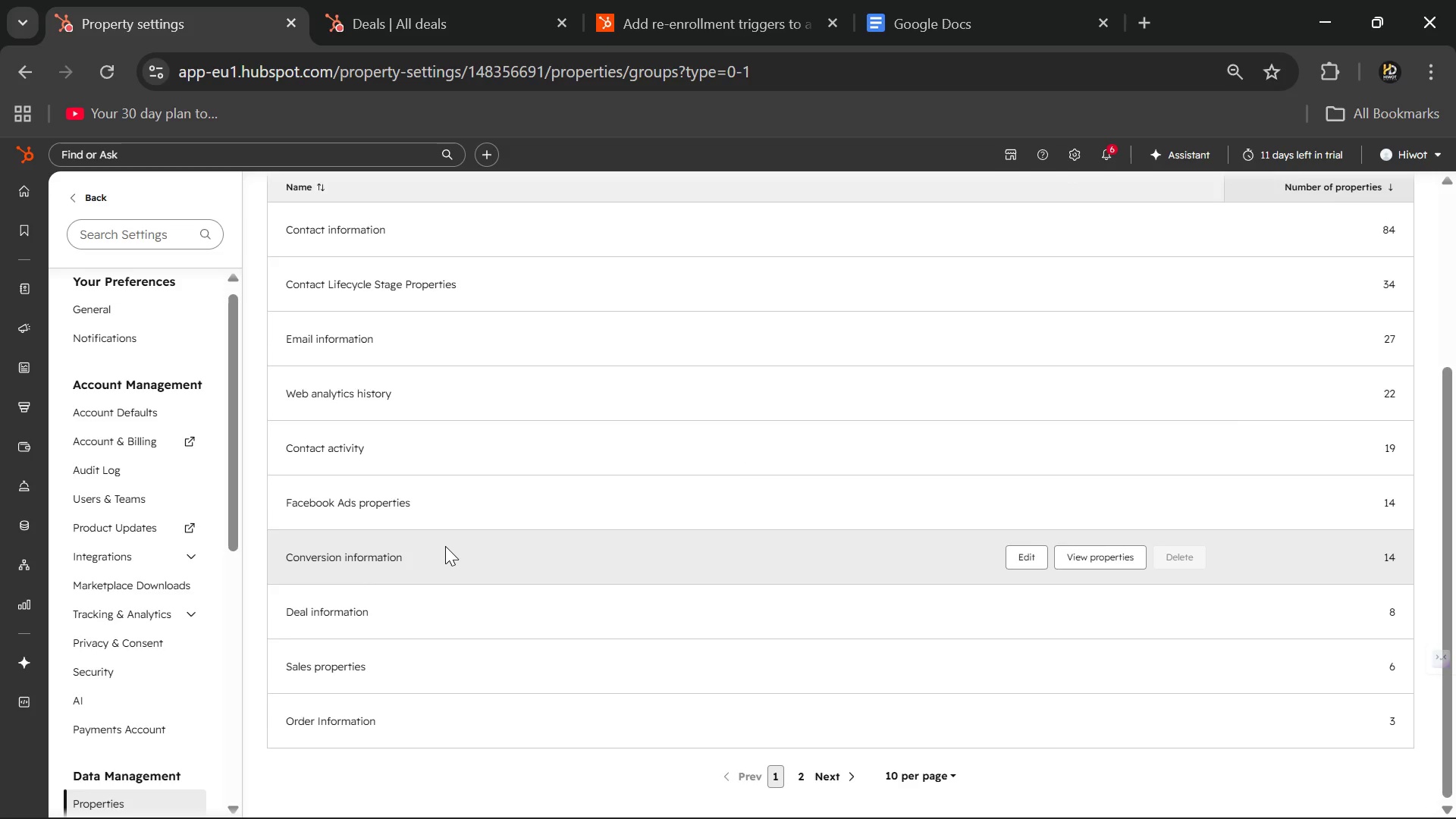 
scroll: coordinate [445, 546], scroll_direction: up, amount: 1.0
 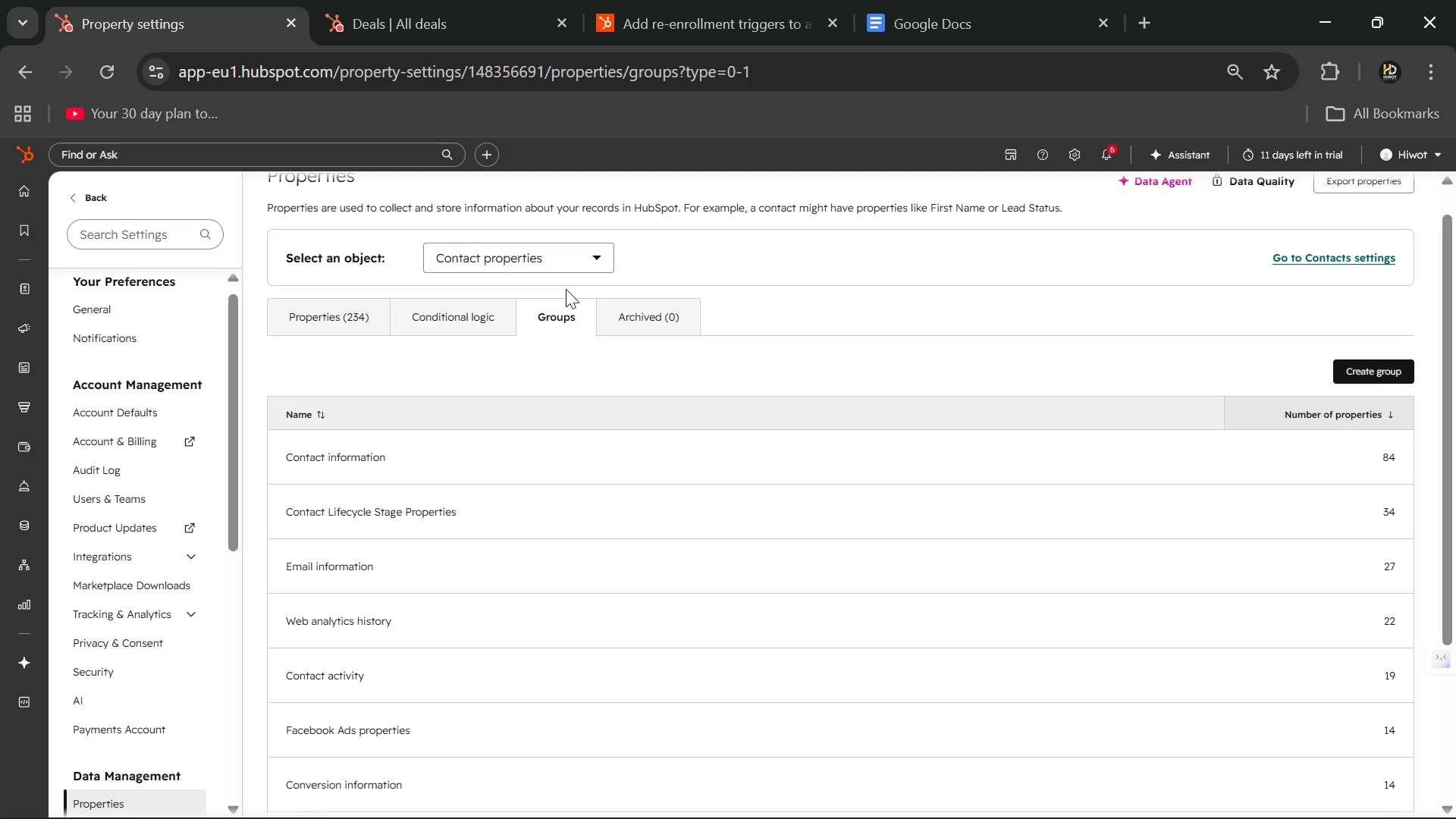 
left_click([577, 254])
 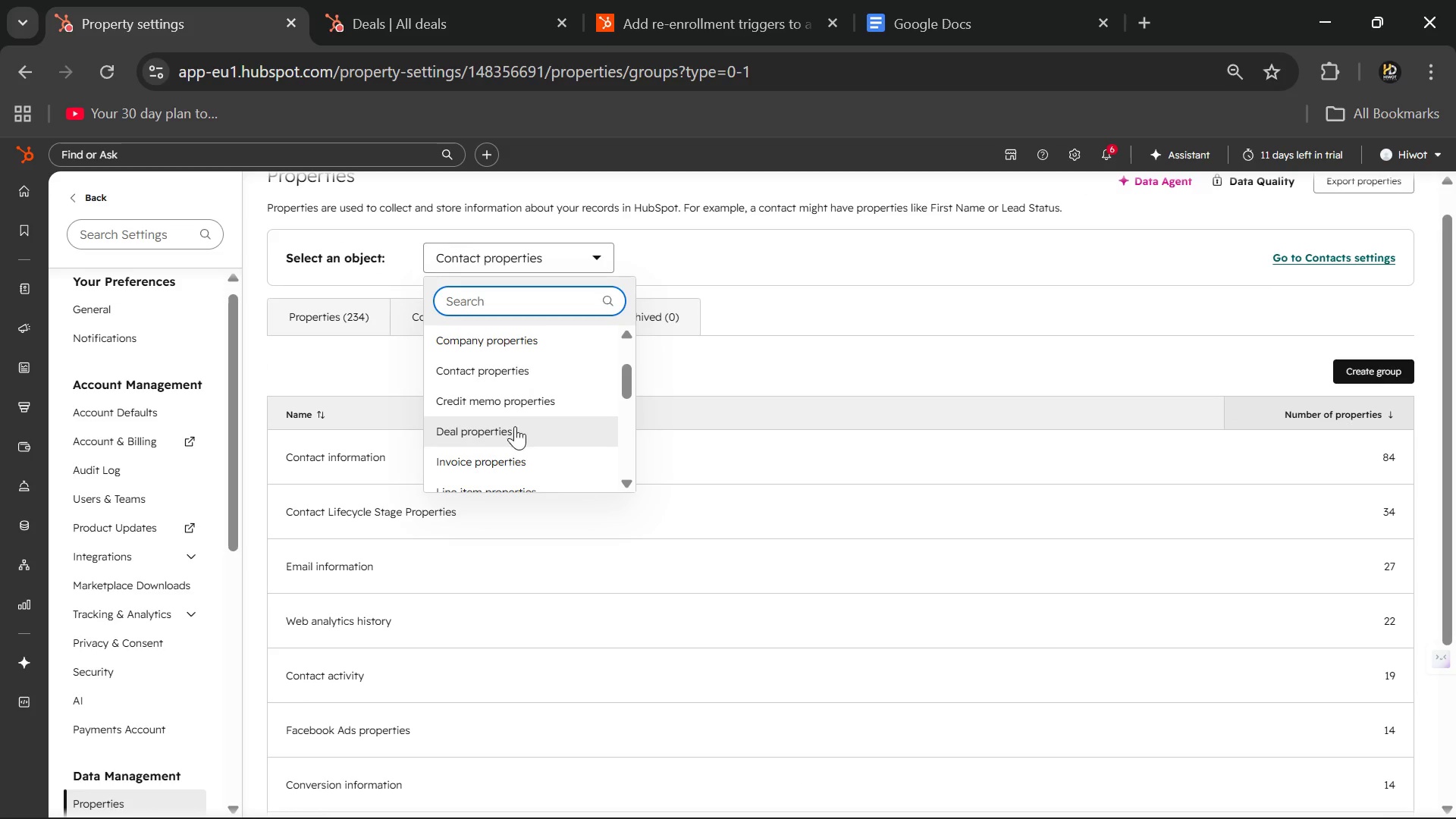 
left_click([509, 433])
 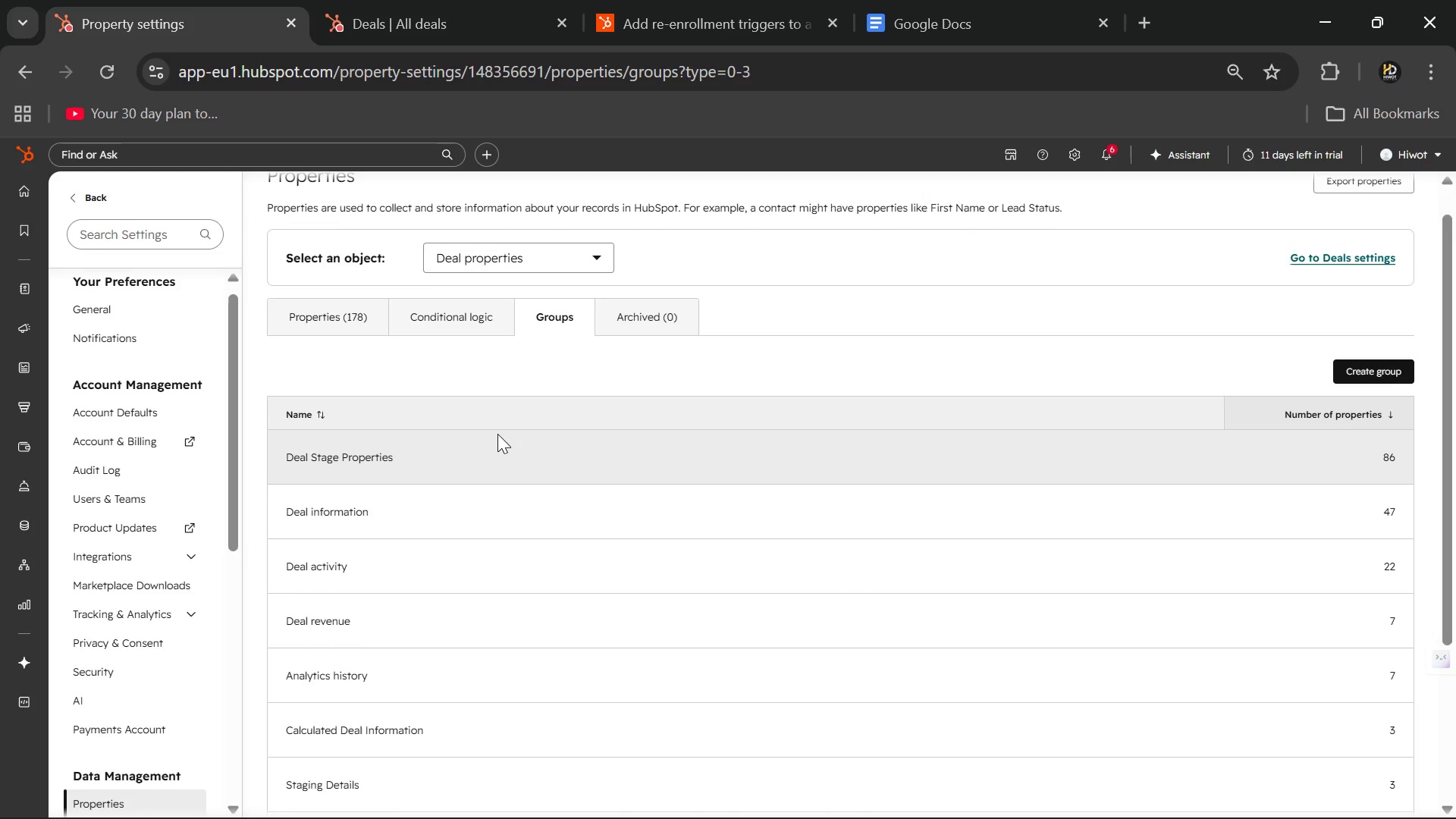 
scroll: coordinate [520, 594], scroll_direction: down, amount: 3.0
 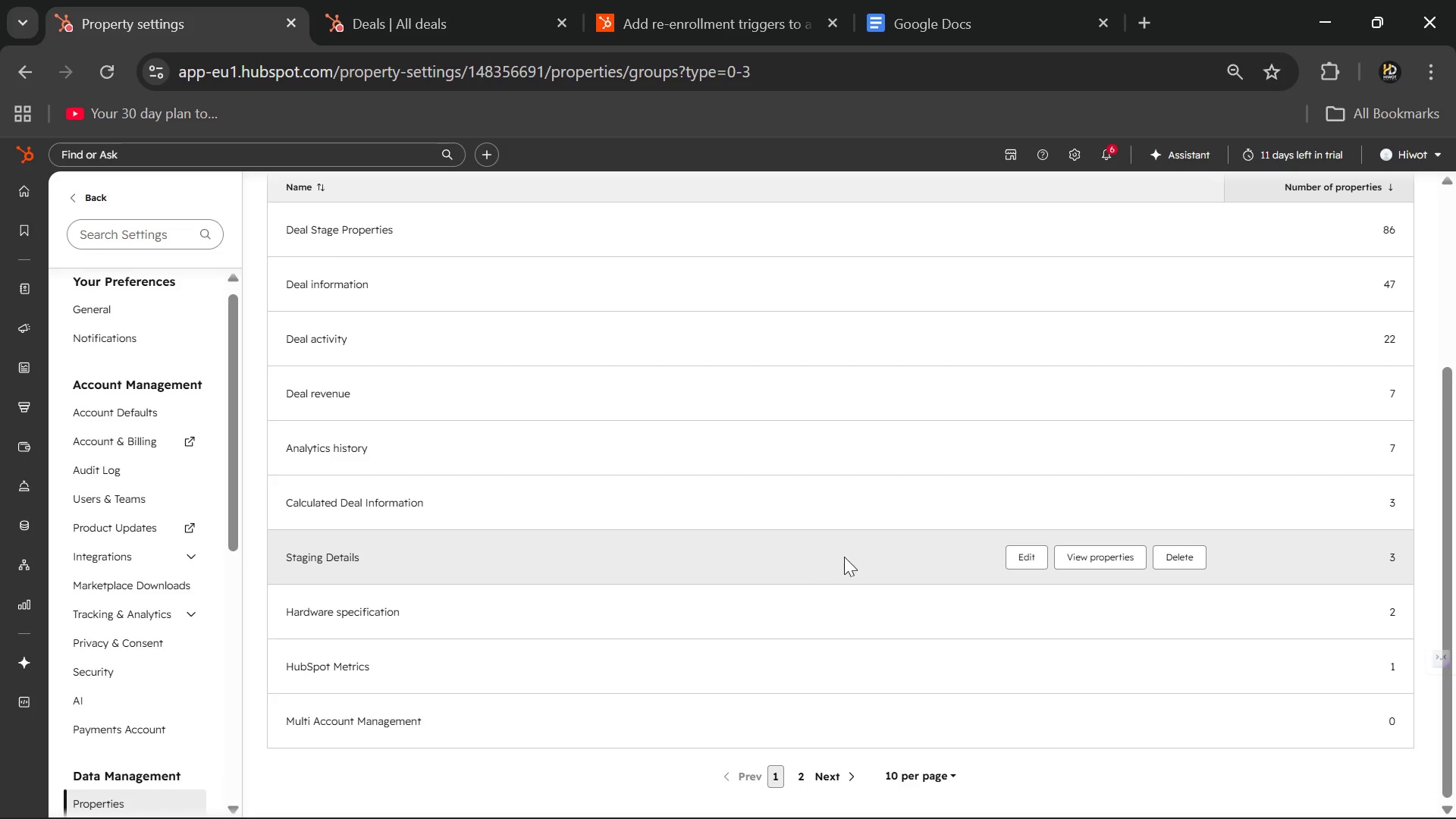 
left_click([1111, 560])
 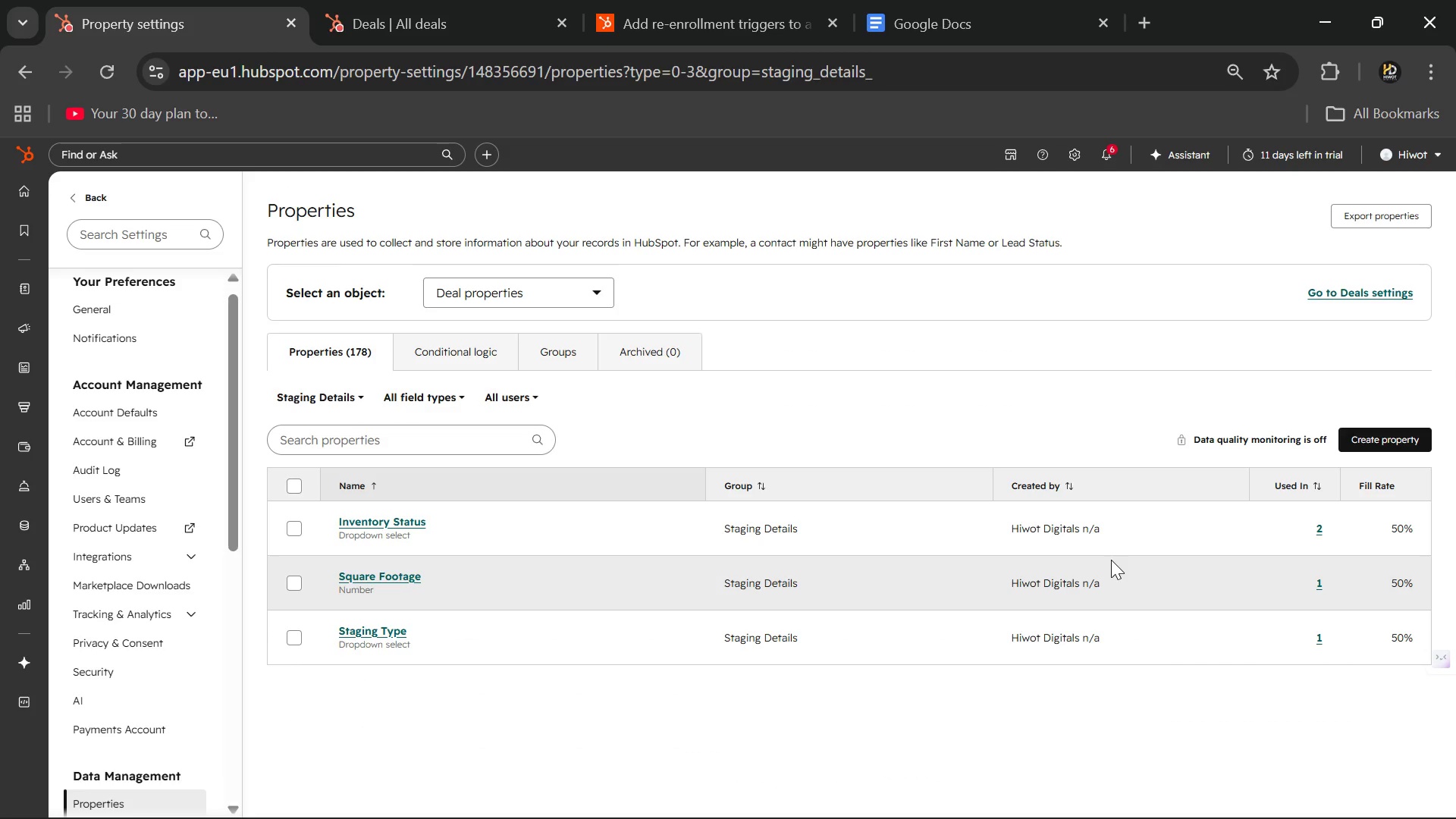 
scroll: coordinate [1107, 562], scroll_direction: down, amount: 2.0
 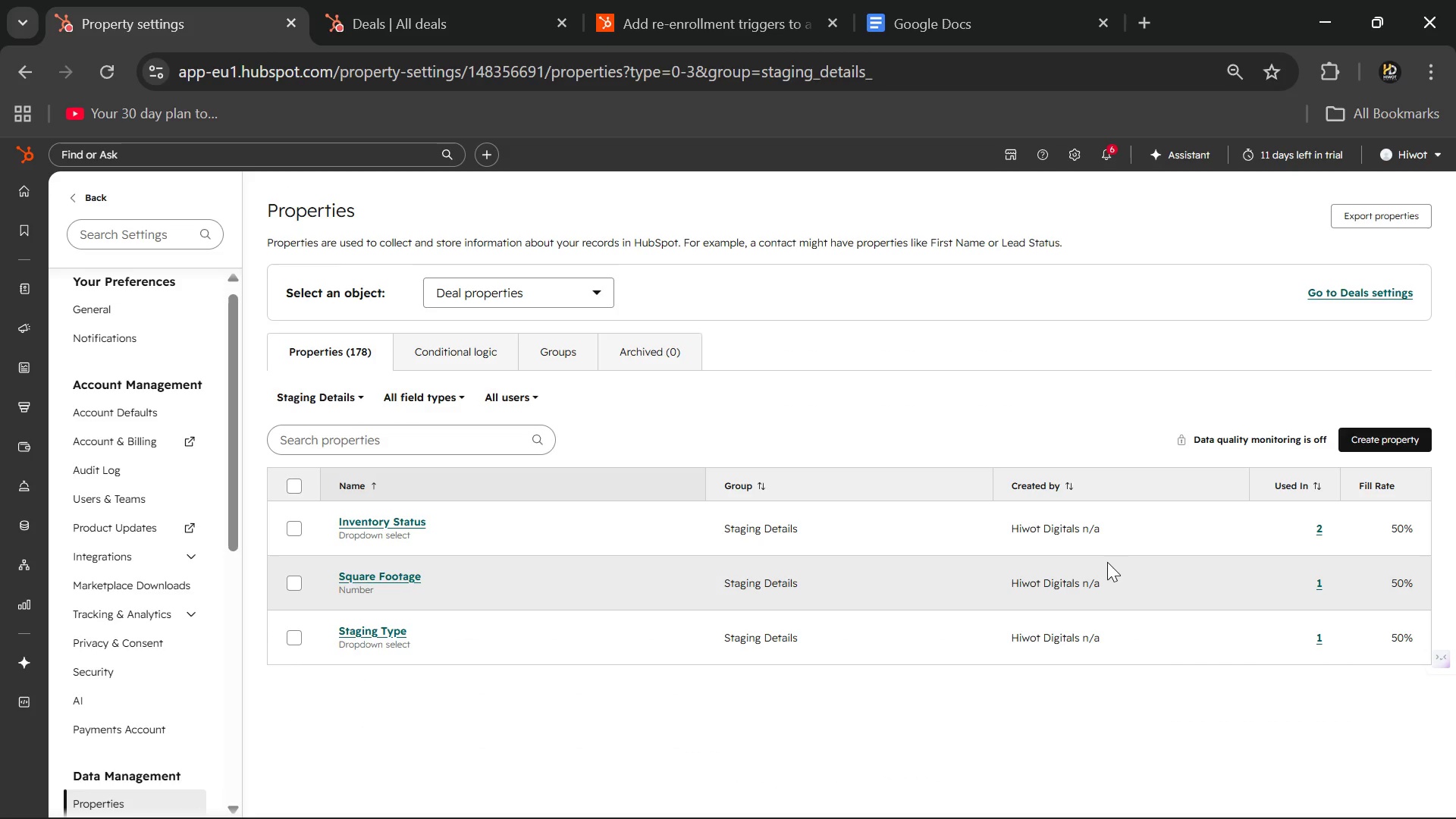 
key(Control+Minus)
 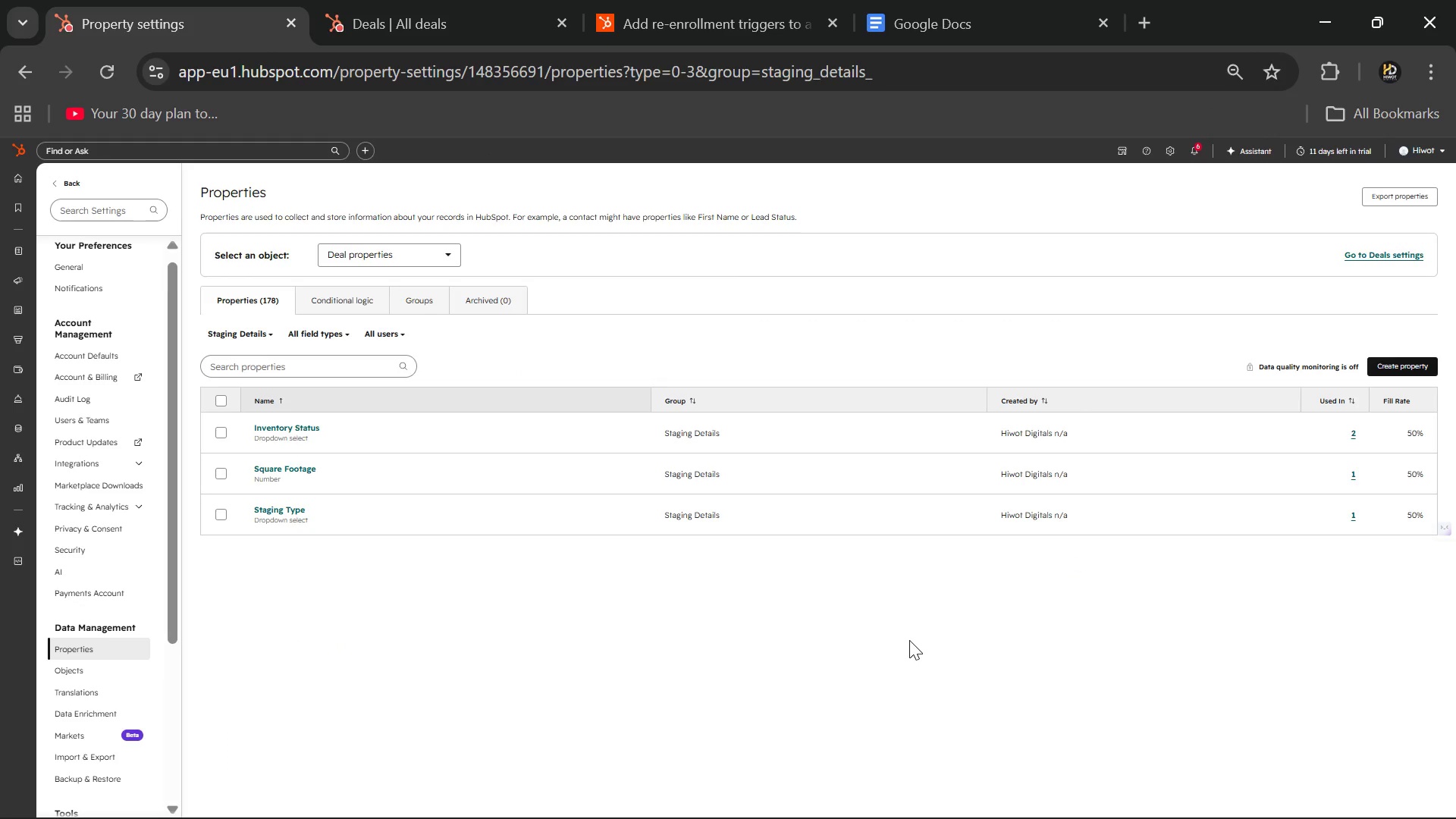 
left_click([967, 17])
 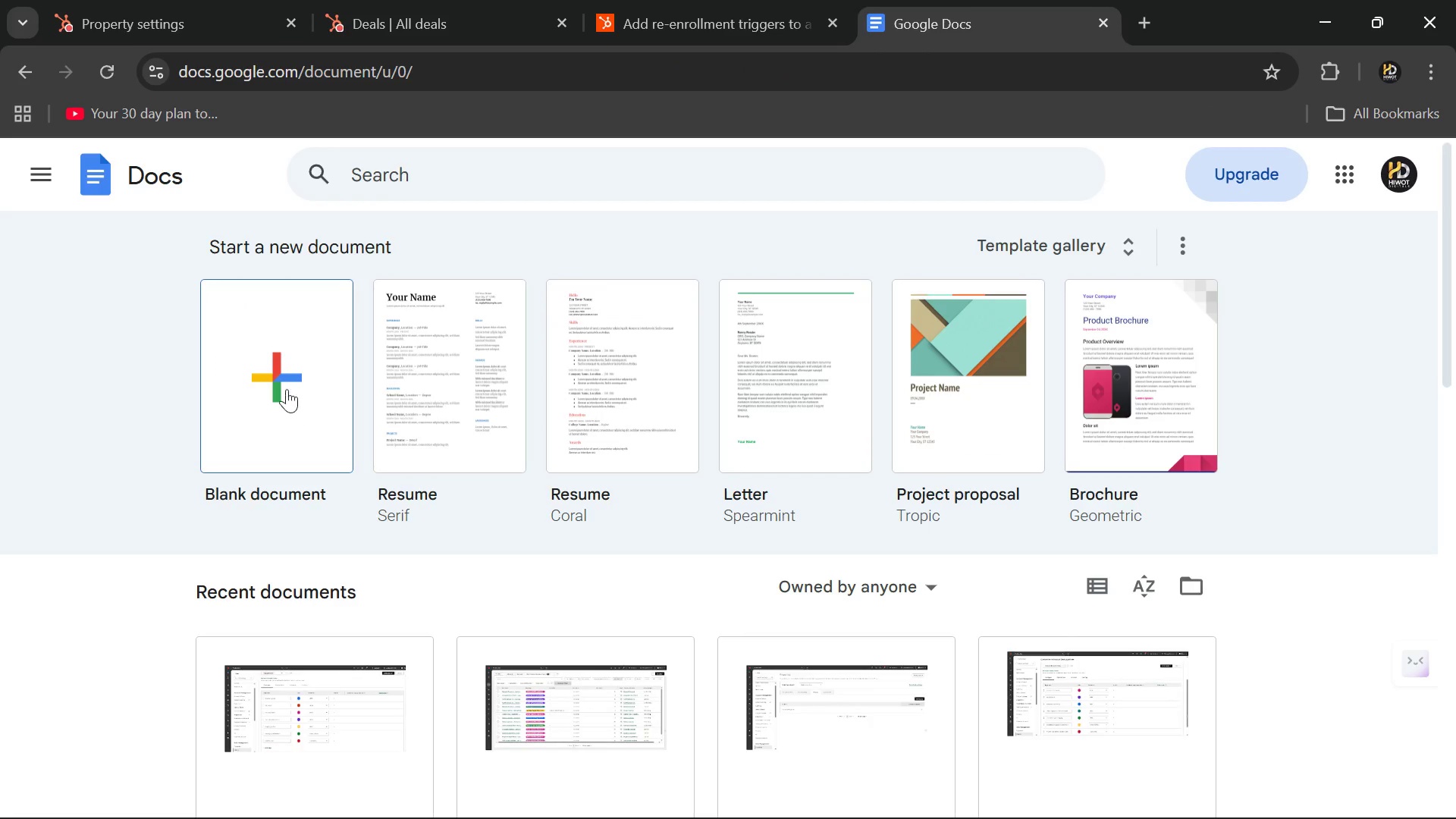 
left_click([282, 383])
 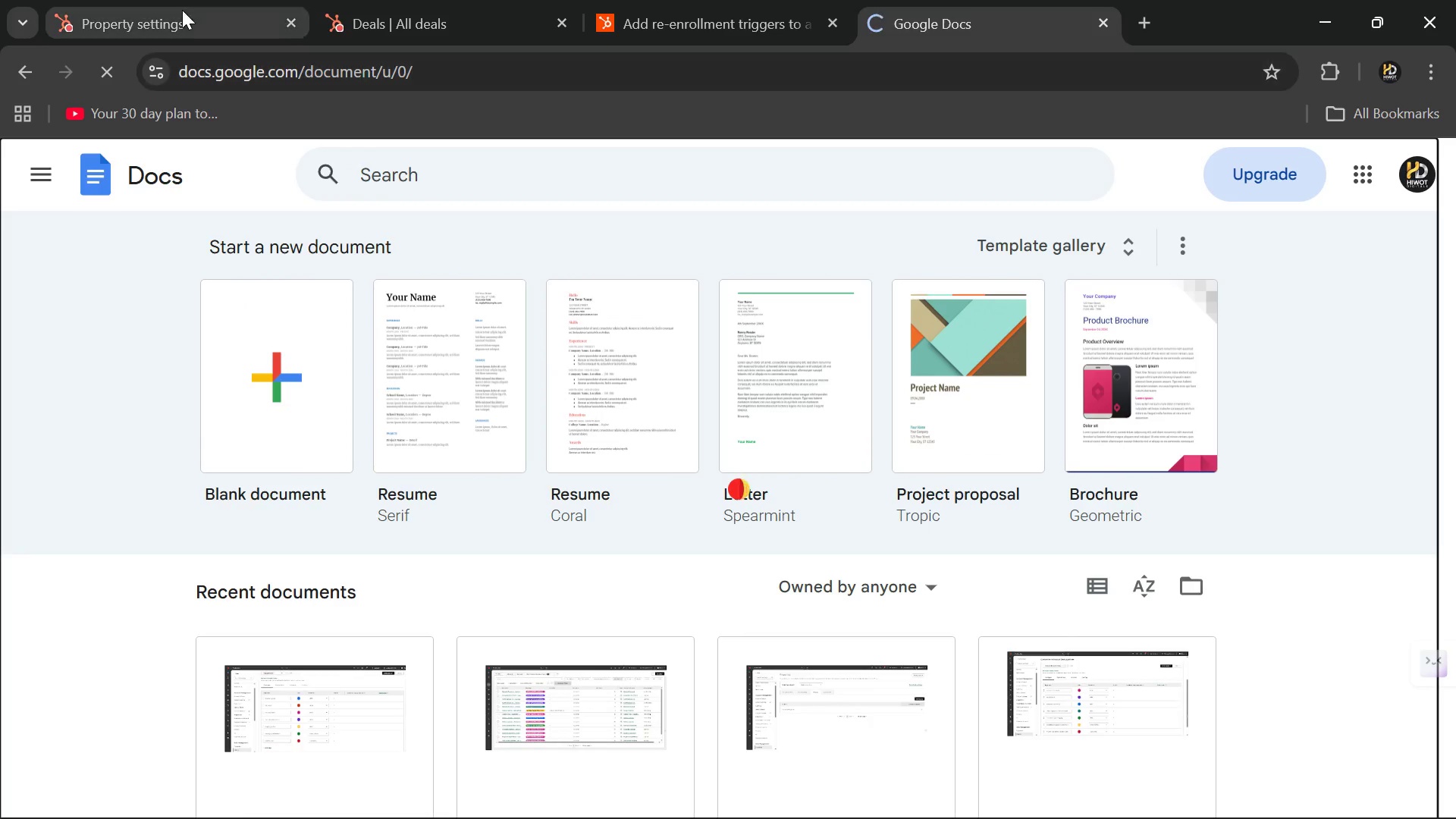 
left_click([182, 10])
 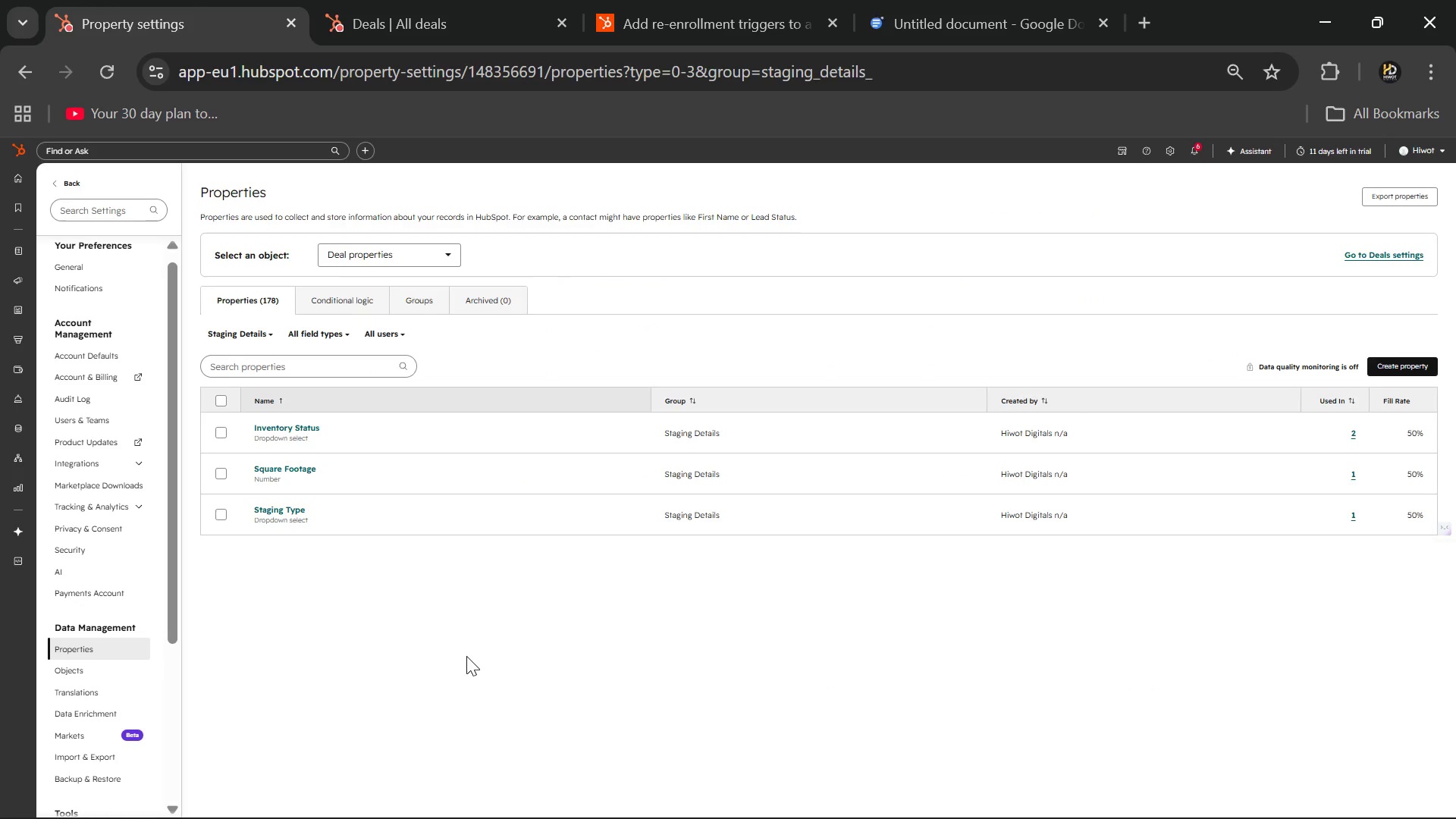 
key(PrintScreen)
 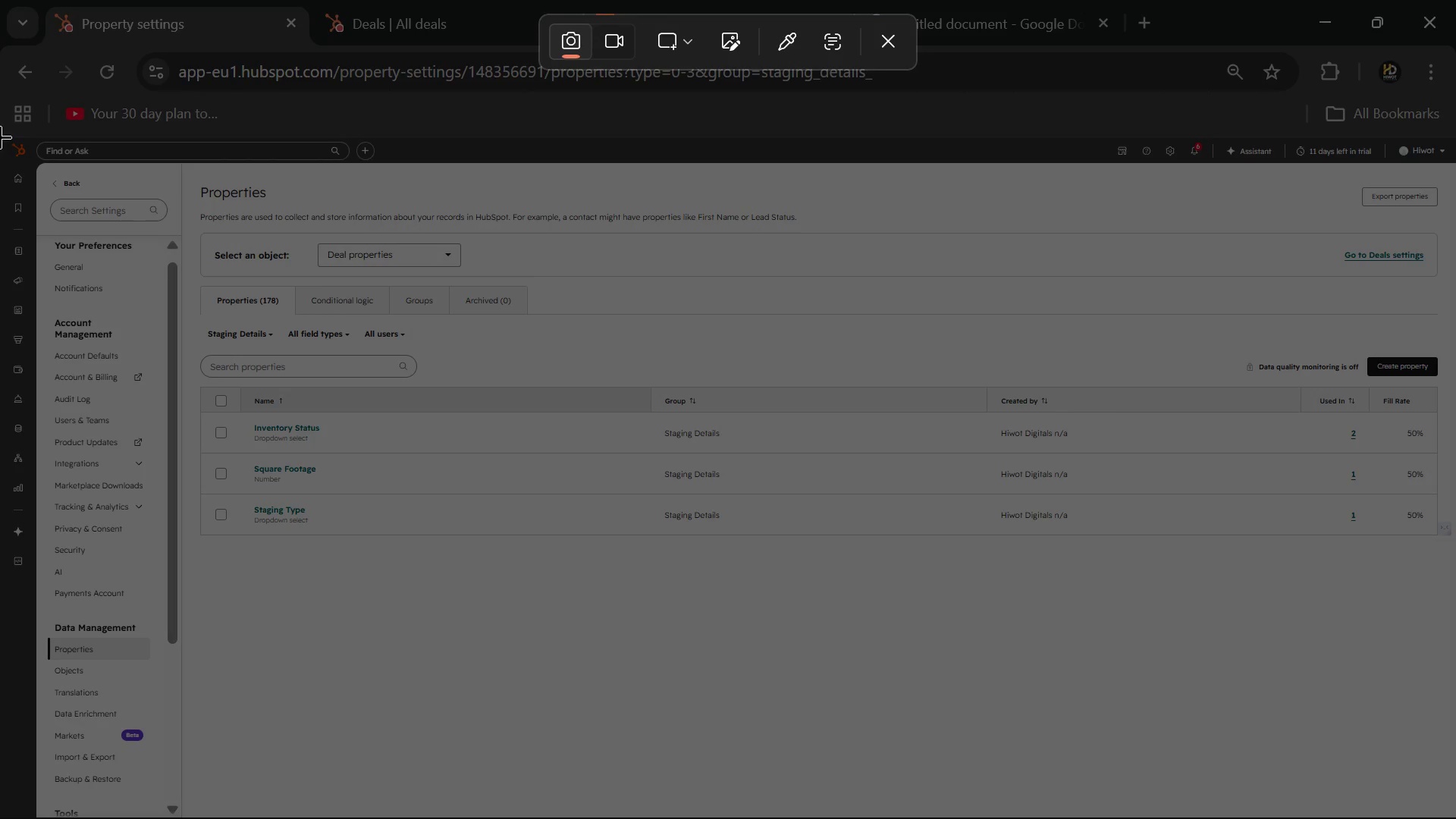 
left_click_drag(start_coordinate=[0, 135], to_coordinate=[1455, 818])
 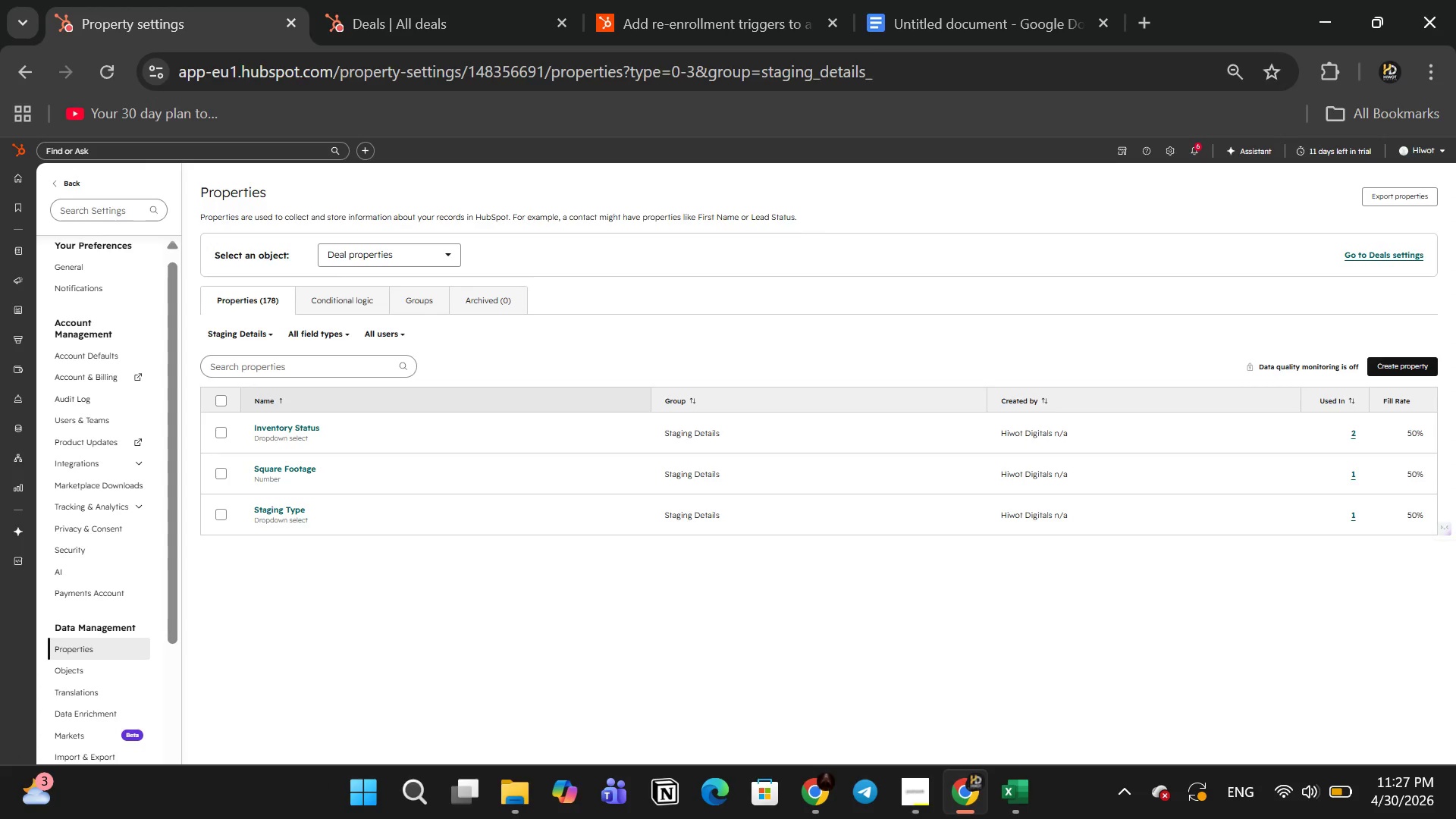 
wait(30.67)
 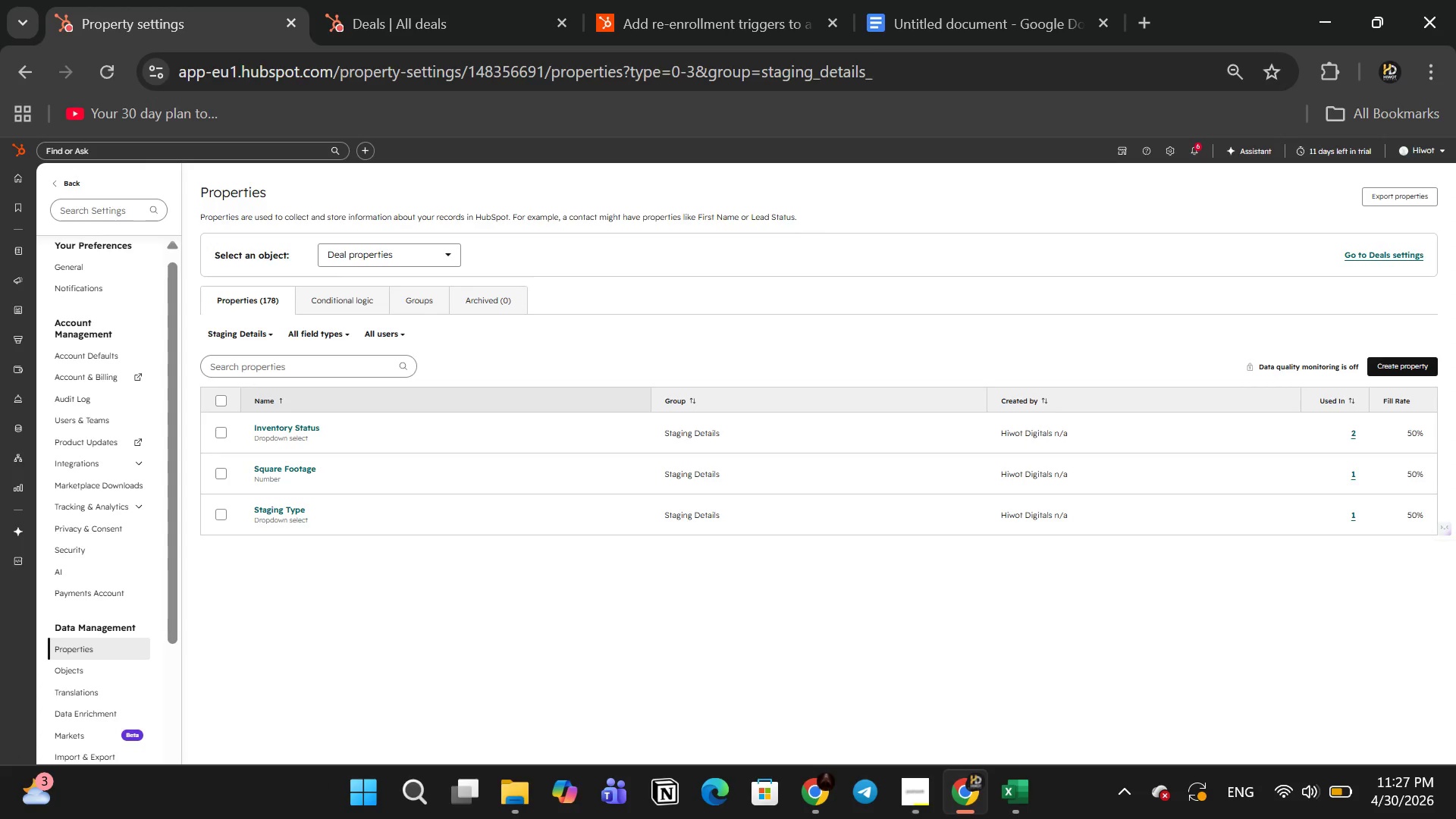 
scroll: coordinate [679, 610], scroll_direction: down, amount: 3.0
 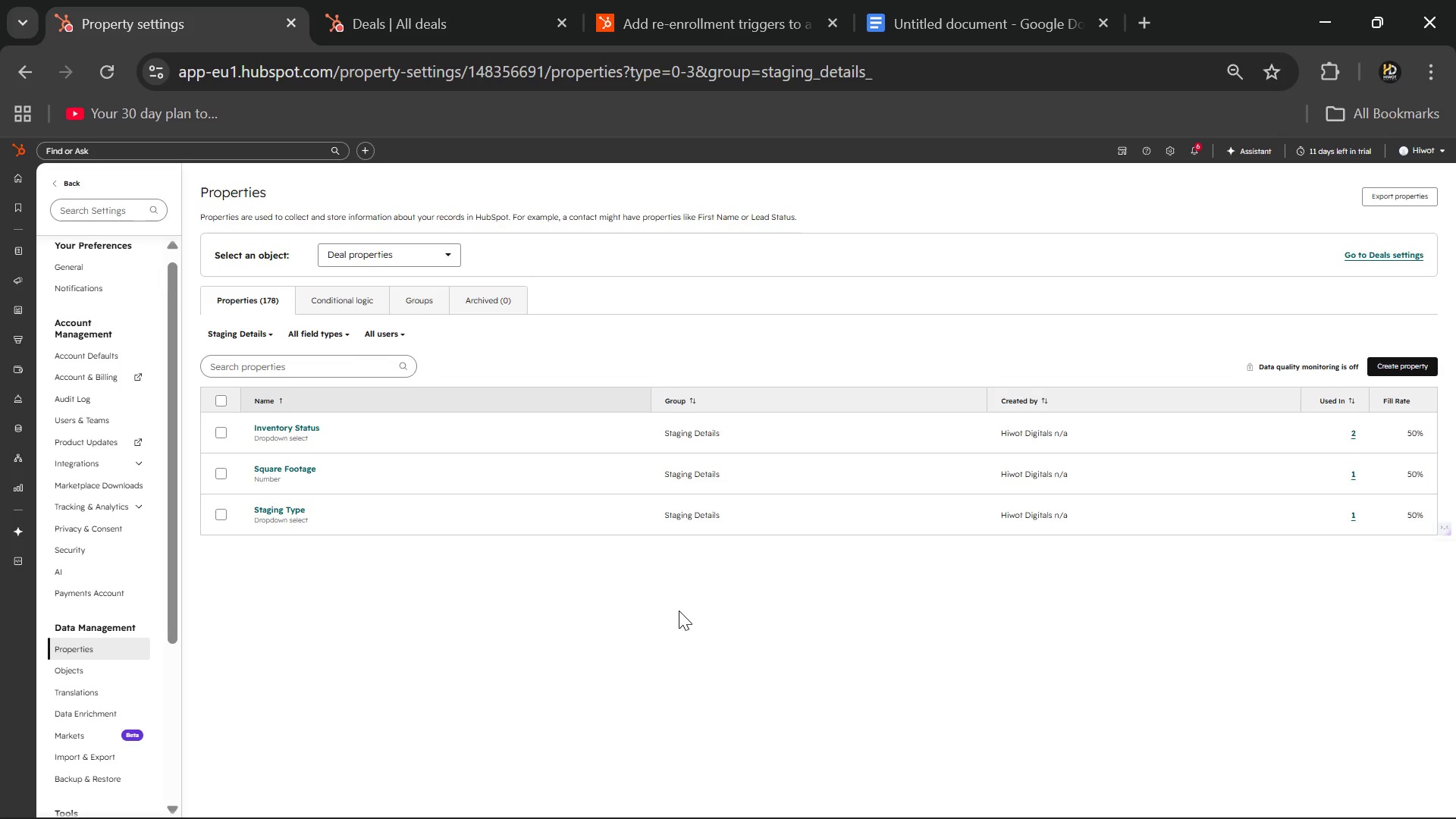 
wait(8.7)
 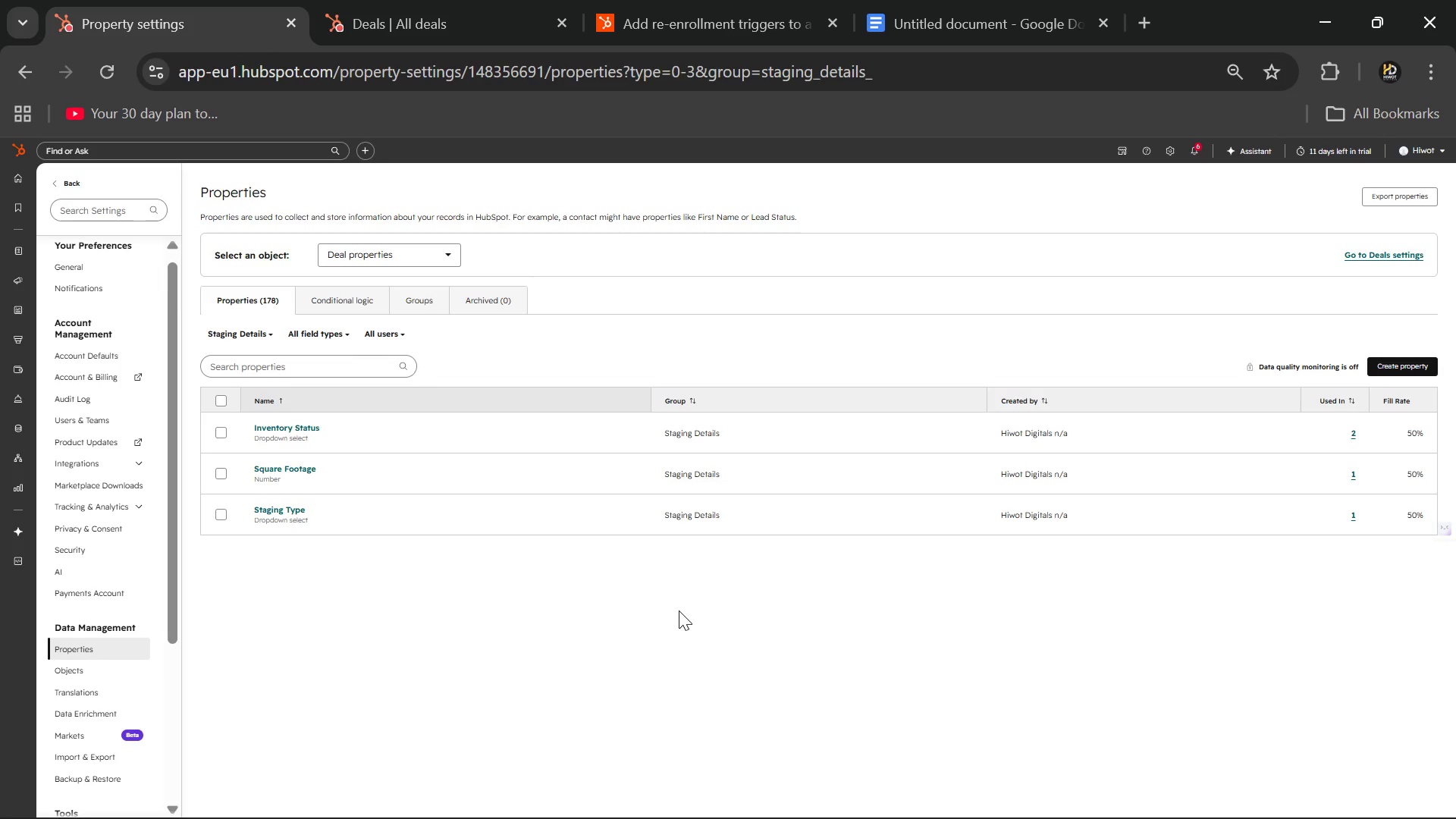 
left_click([879, 18])
 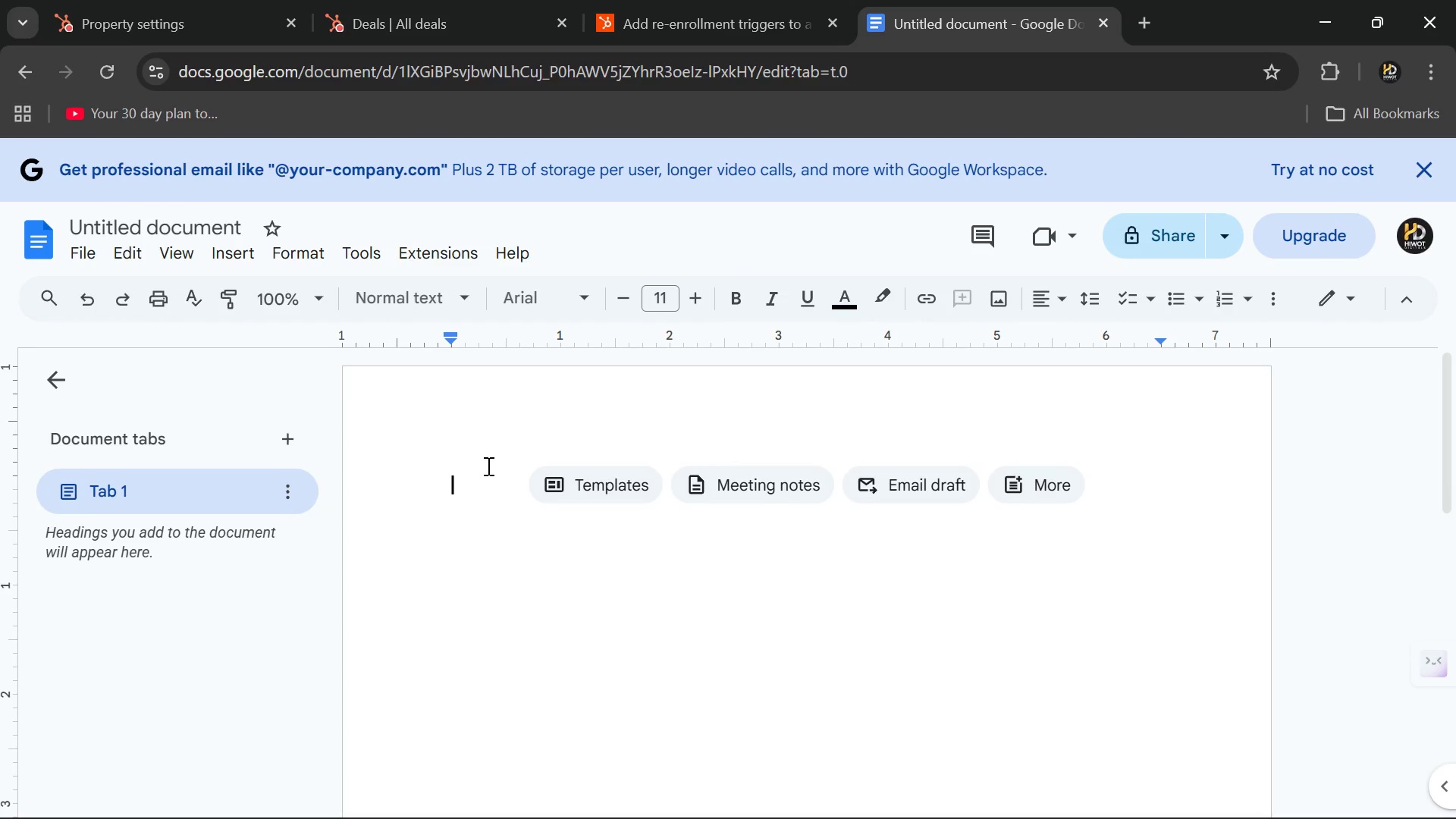 
key(Control+V)
 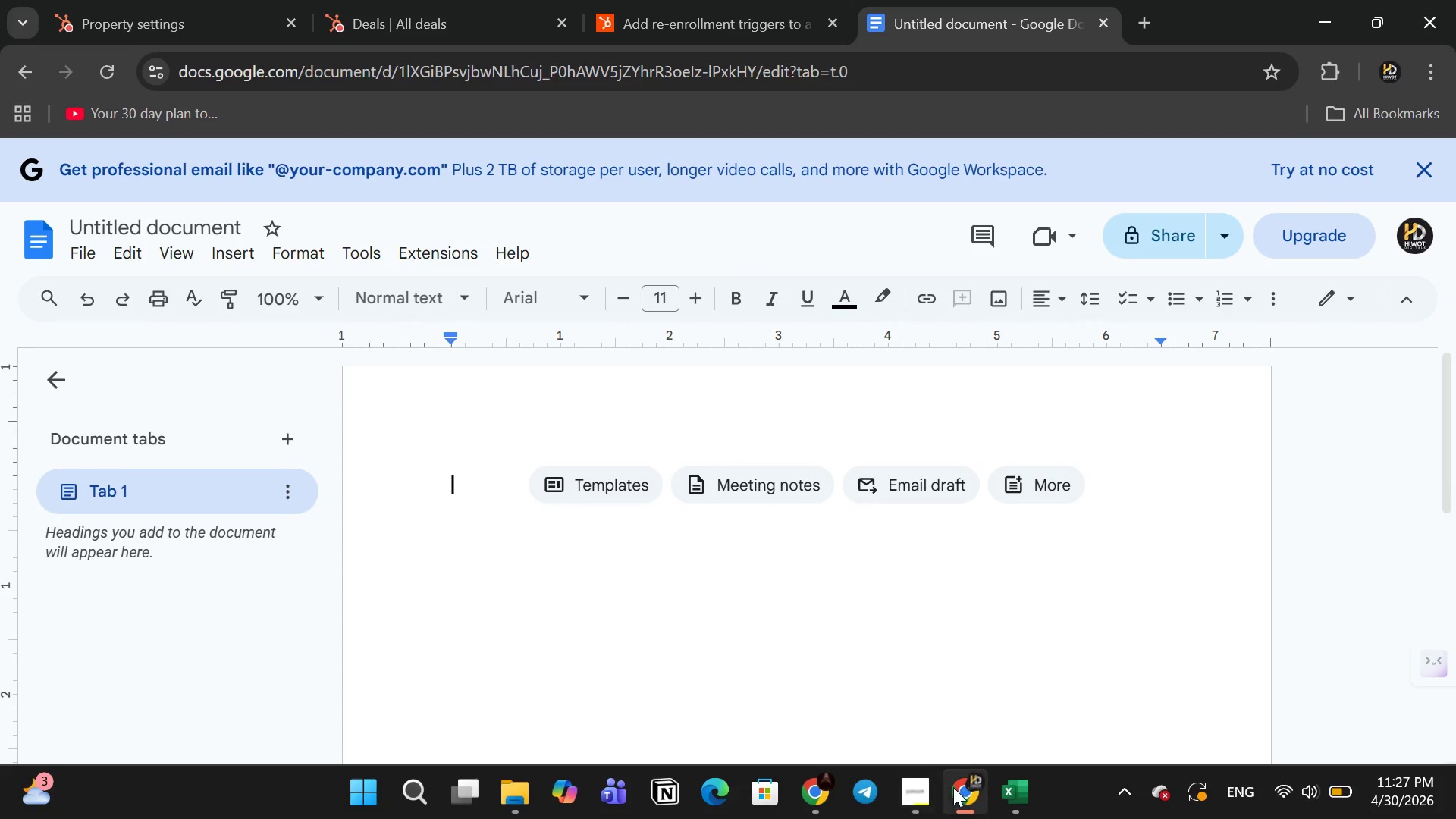 
left_click([921, 787])